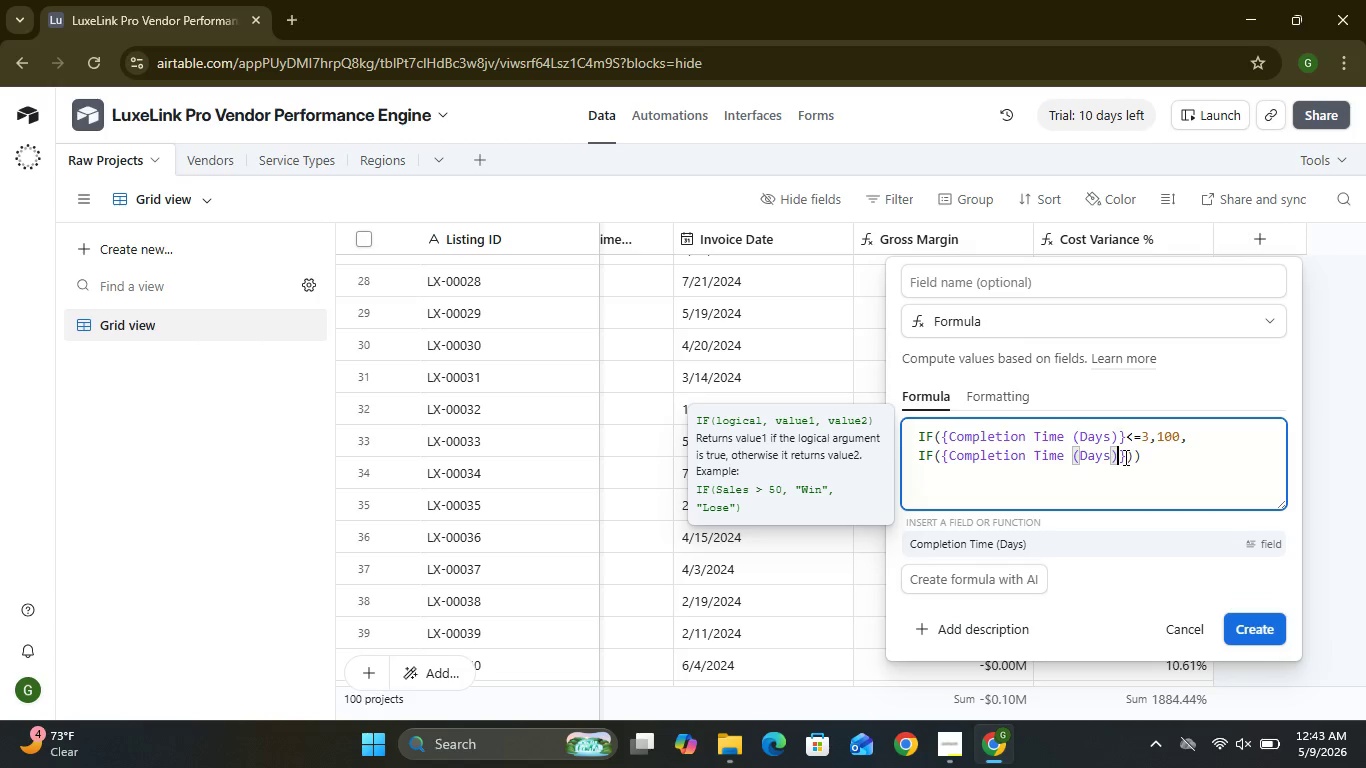 
left_click([1124, 457])
 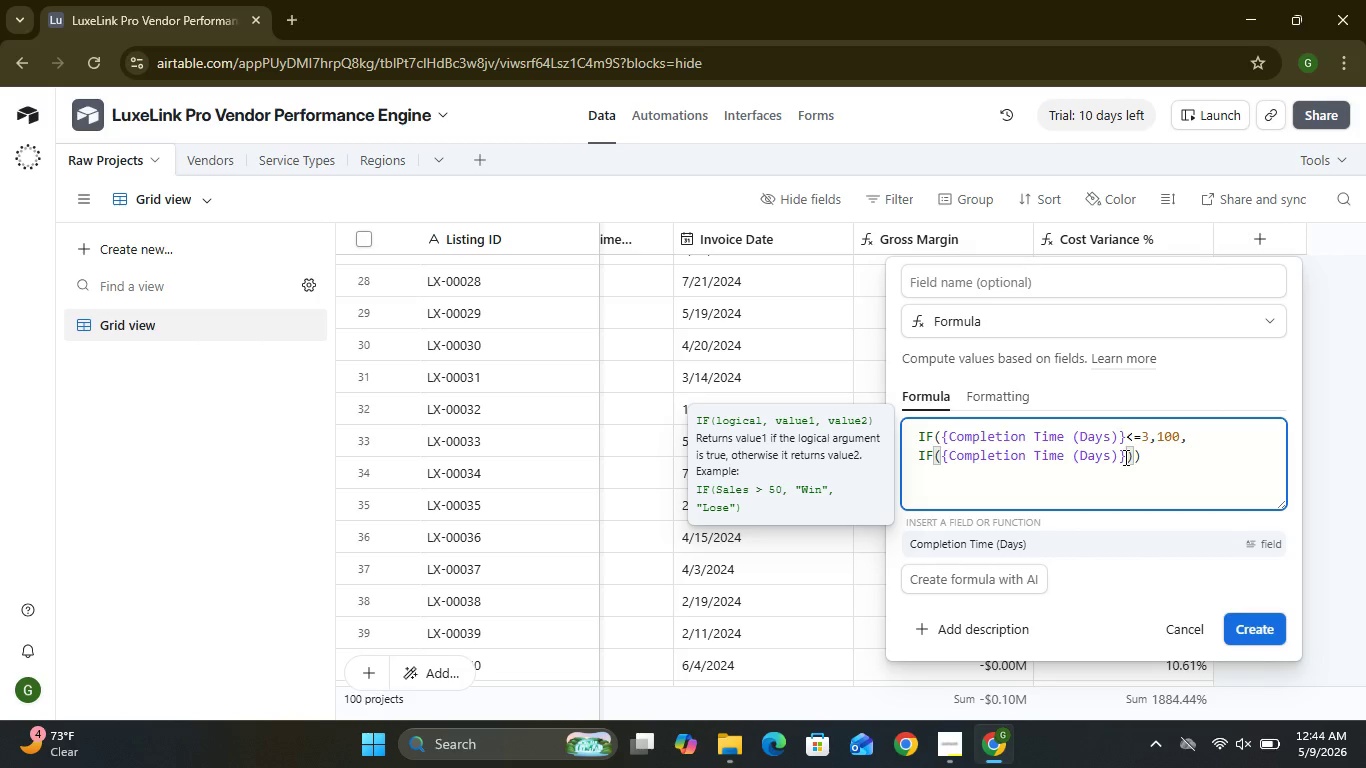 
left_click([1124, 457])
 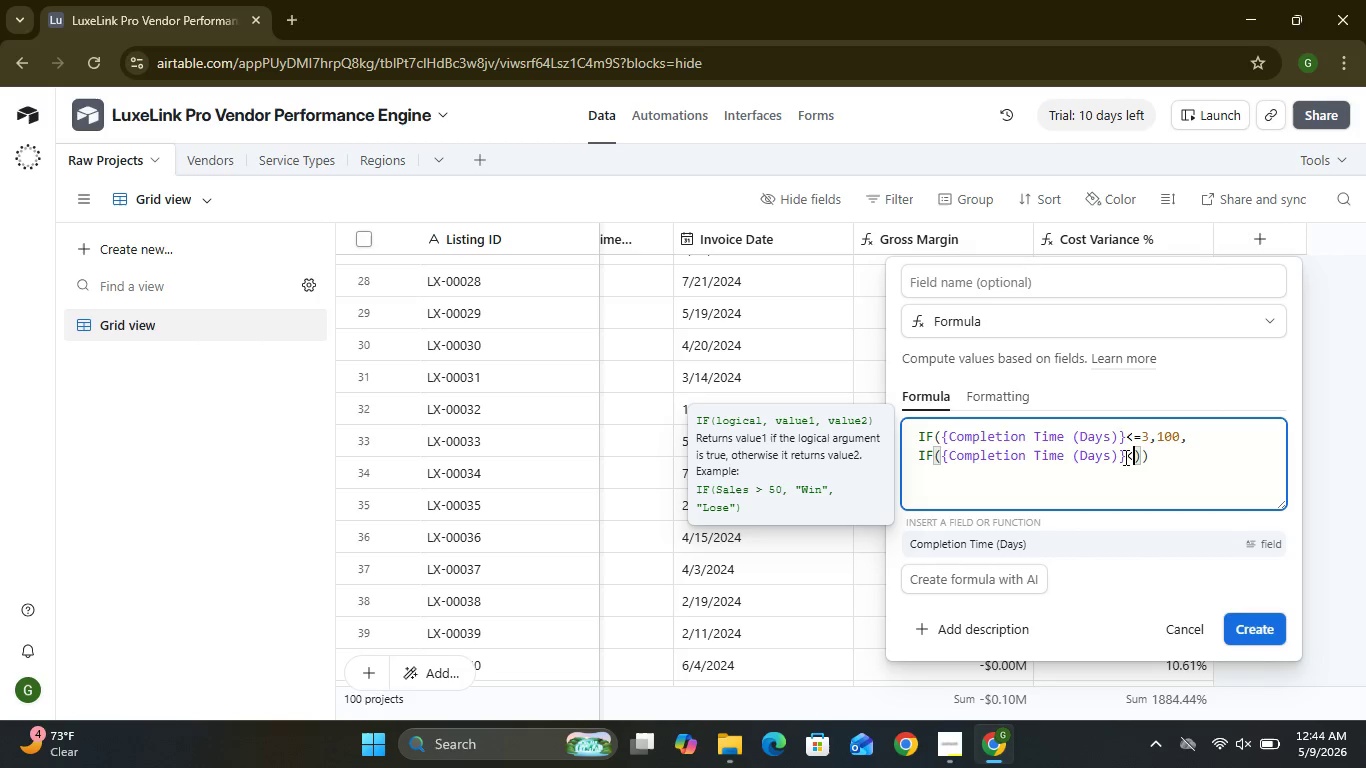 
type(<=5,80,)
 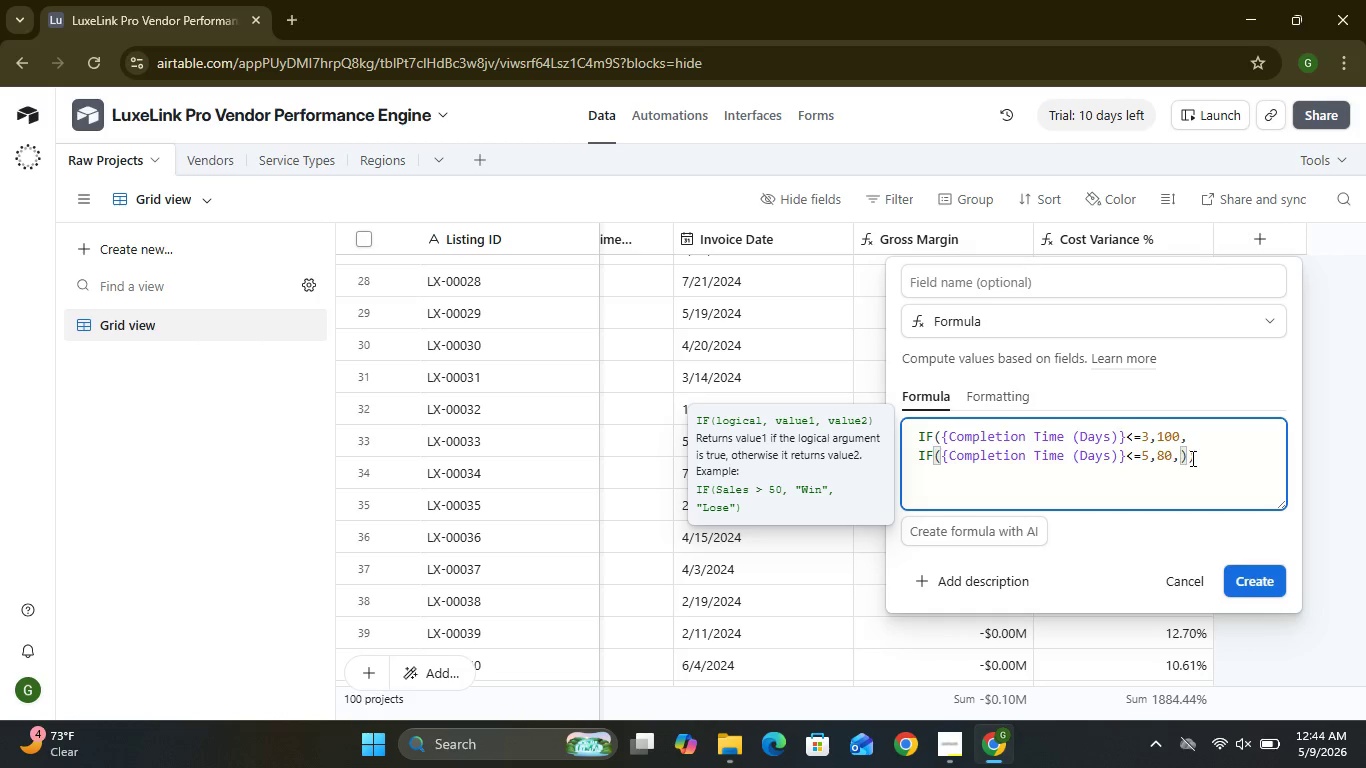 
key(Enter)
 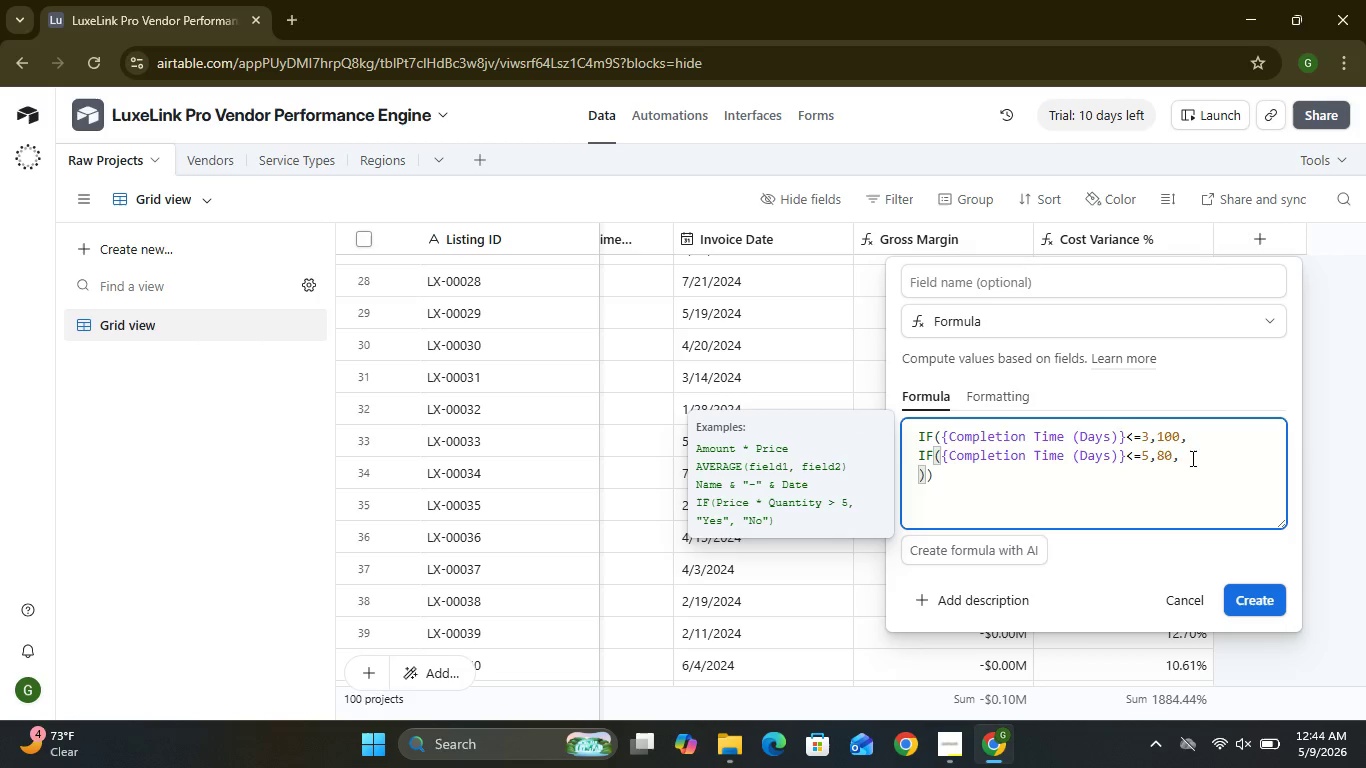 
type(IF)
 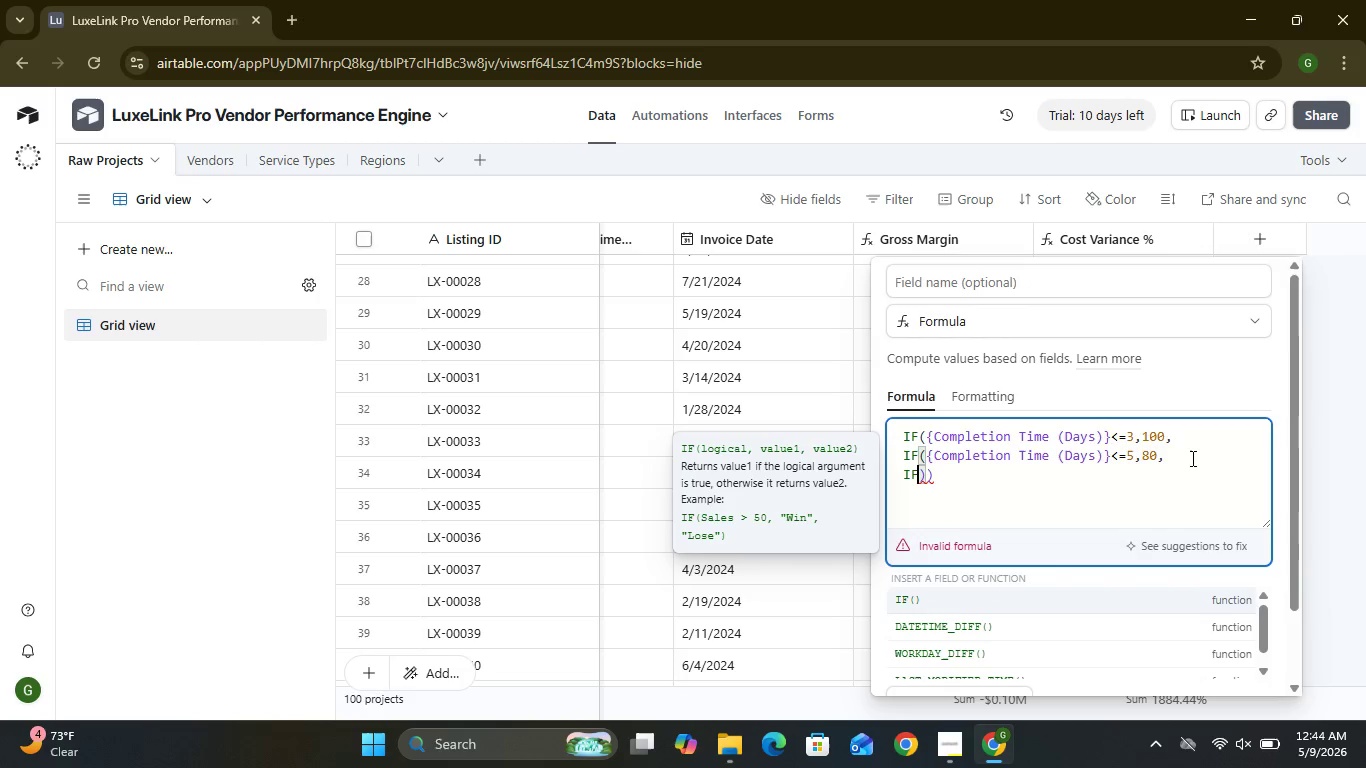 
key(Shift+9)
 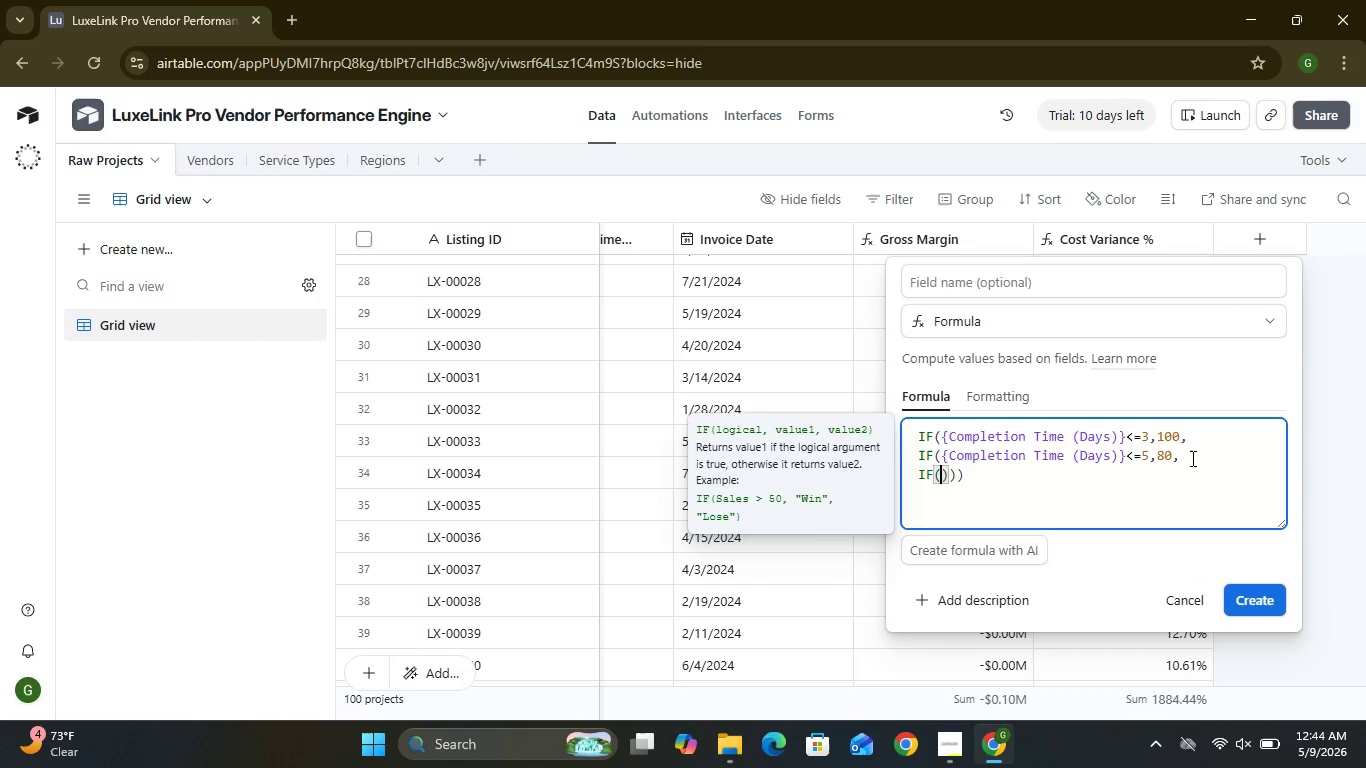 
key(Shift+BracketLeft)
 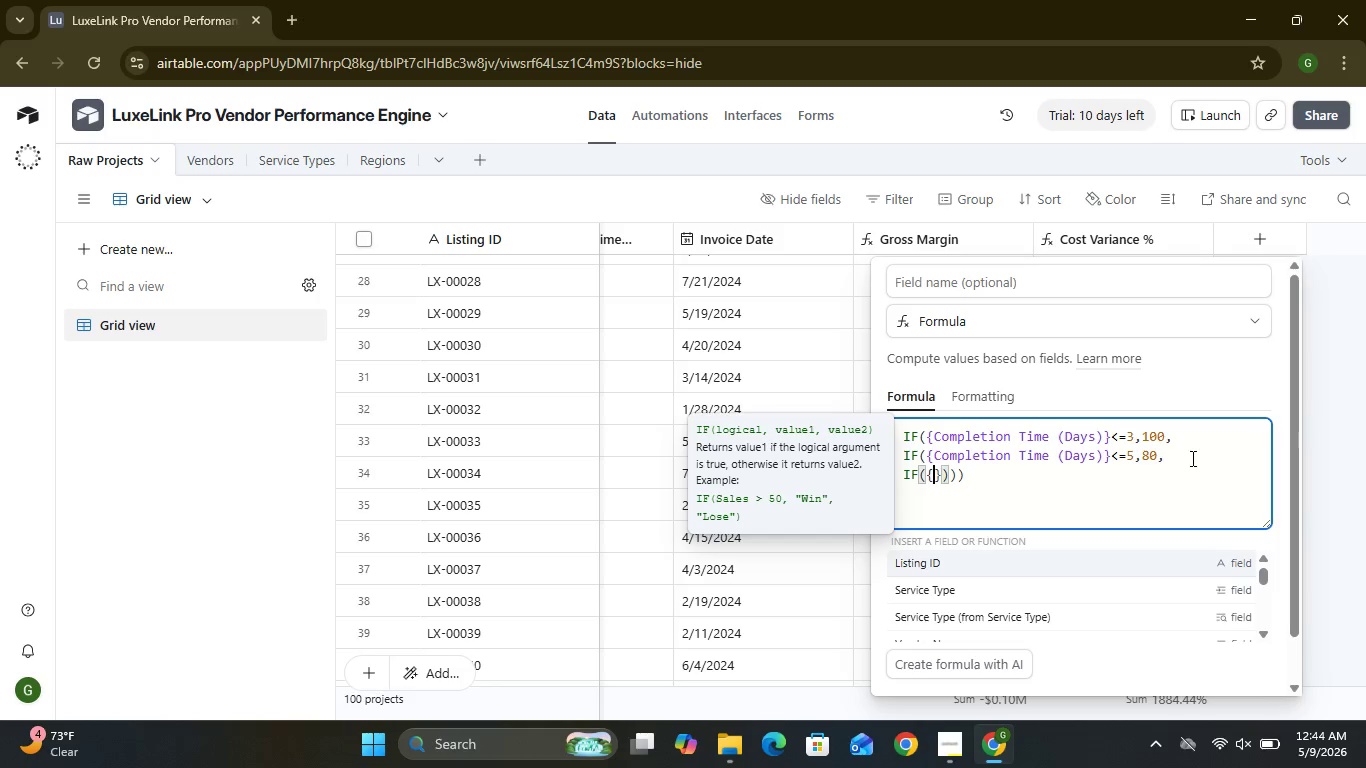 
type(Complete)
key(Backspace)
type(ion Time (DA)
key(Backspace)
type(ays)
 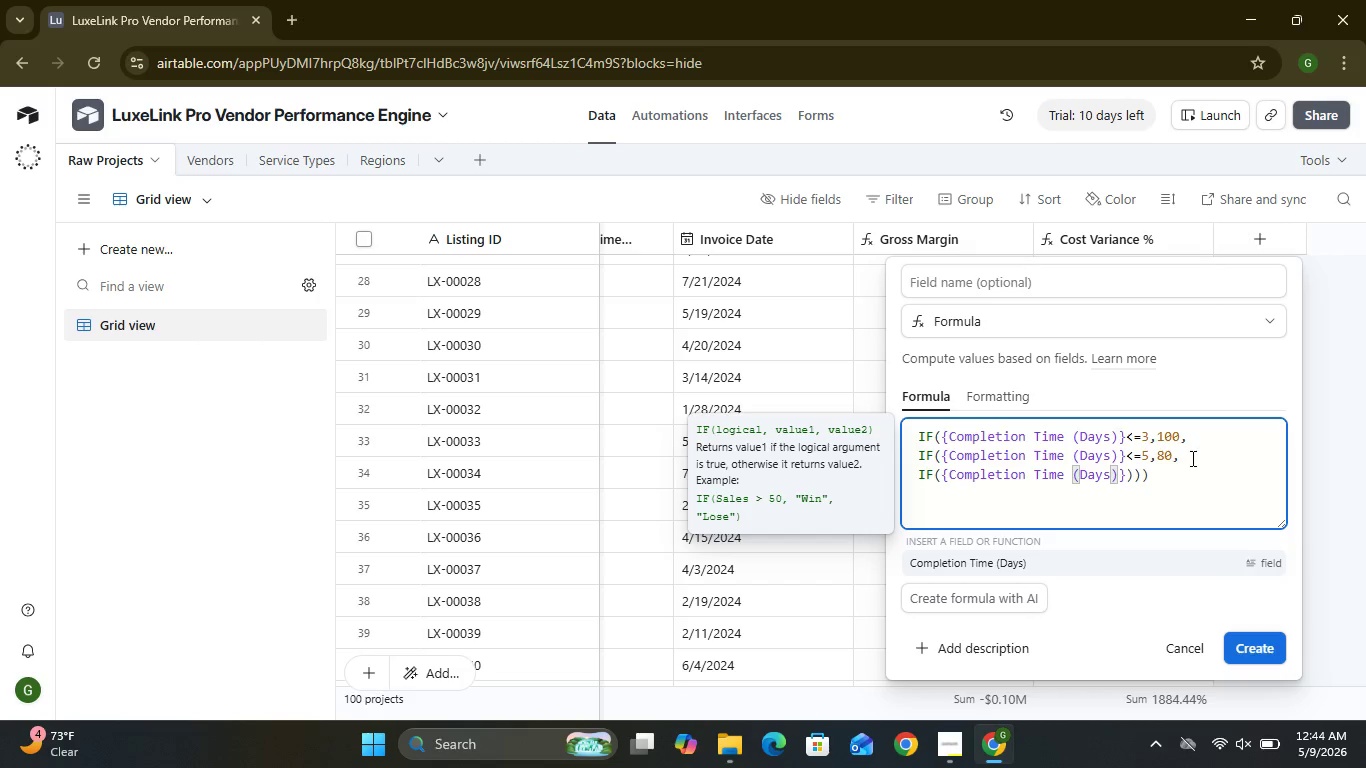 
left_click([1127, 472])
 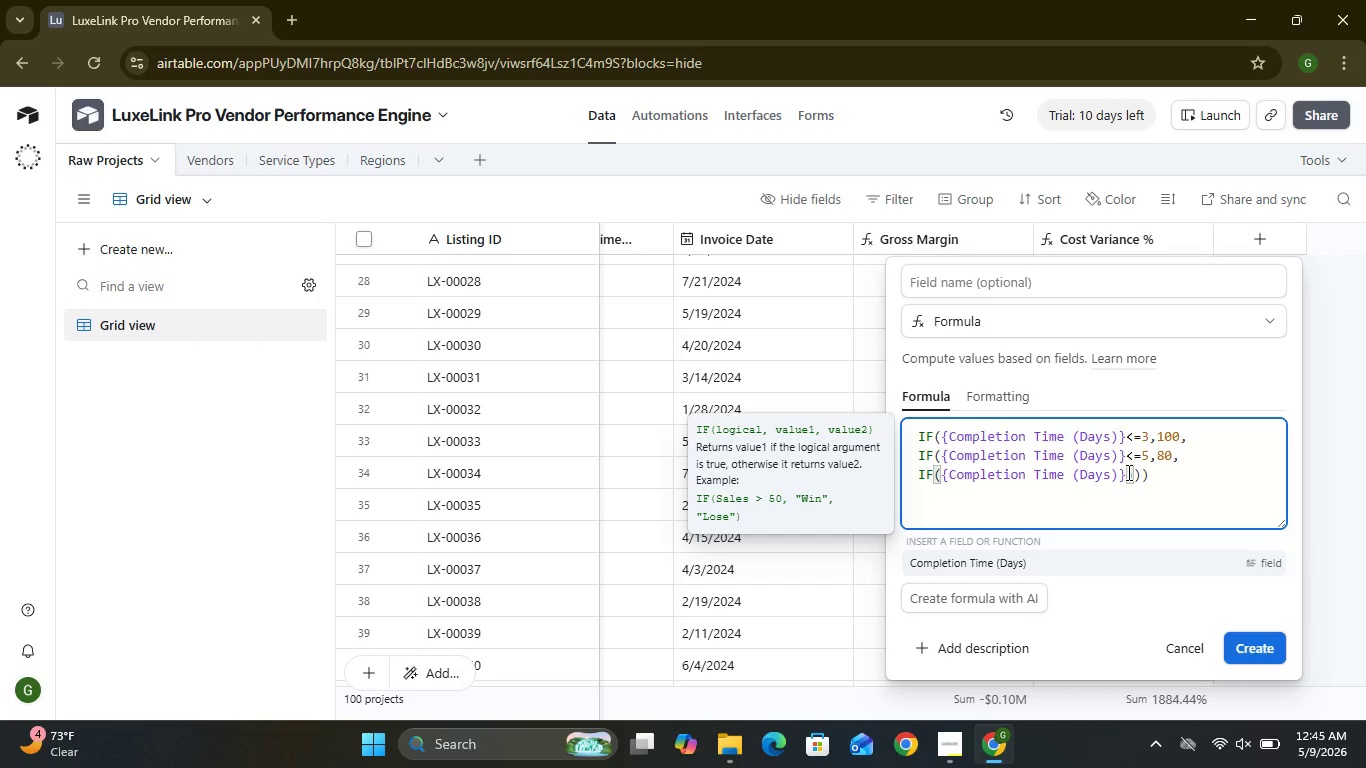 
key(Shift+Comma)
 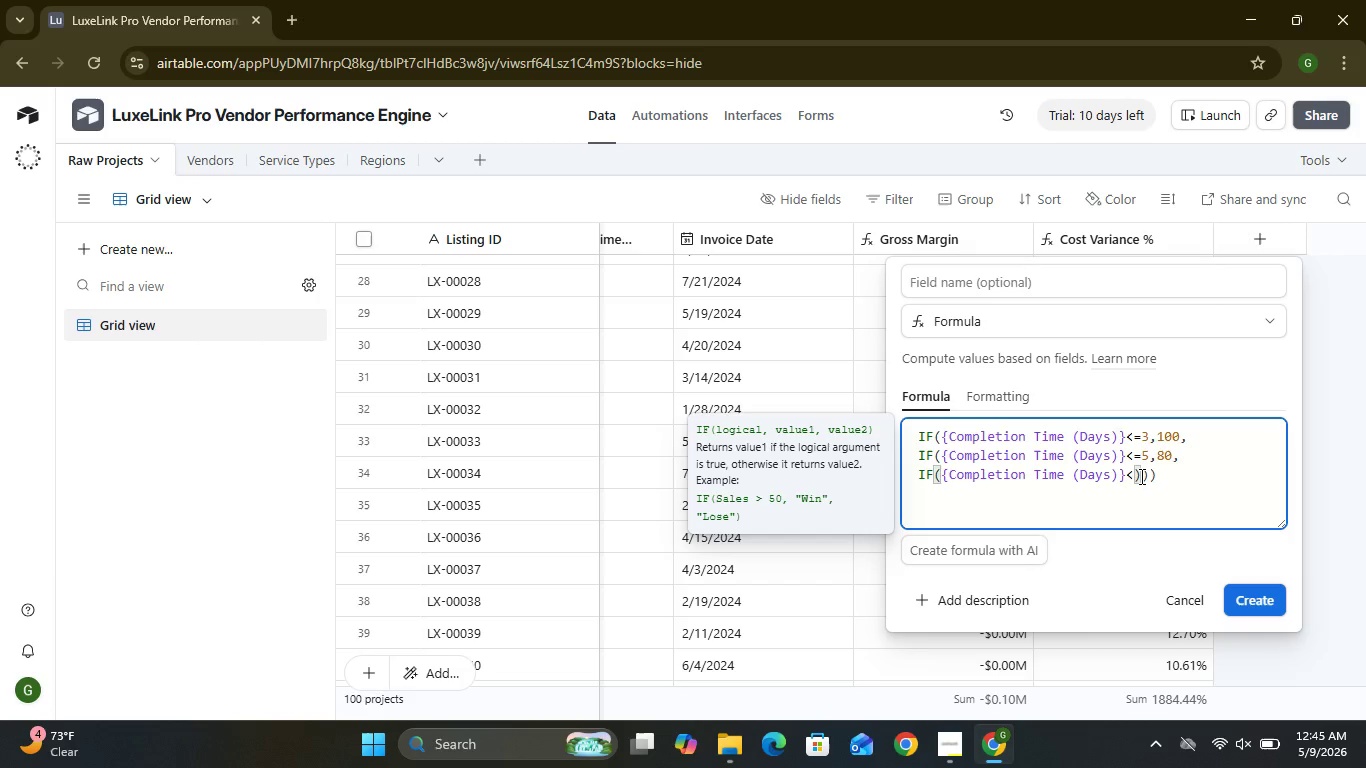 
type(=7,60,40)
 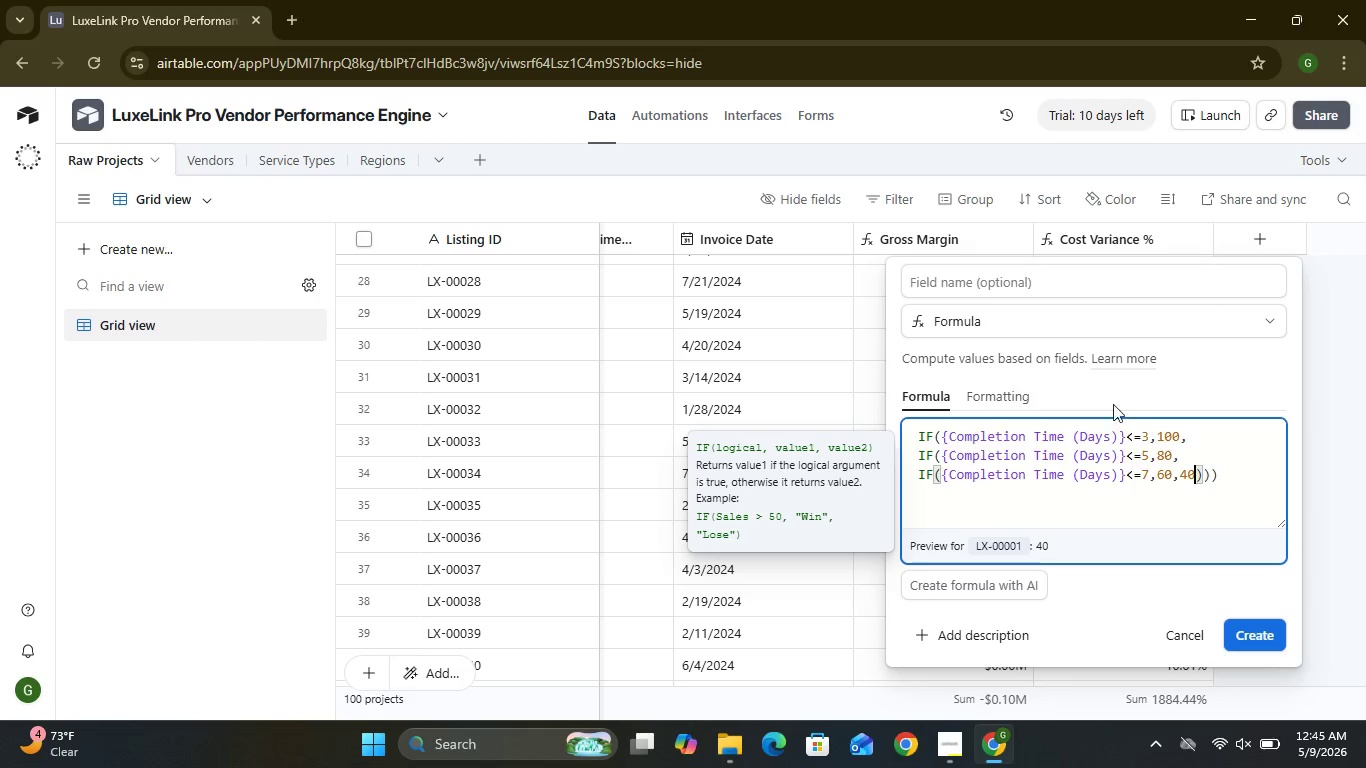 
left_click([1012, 393])
 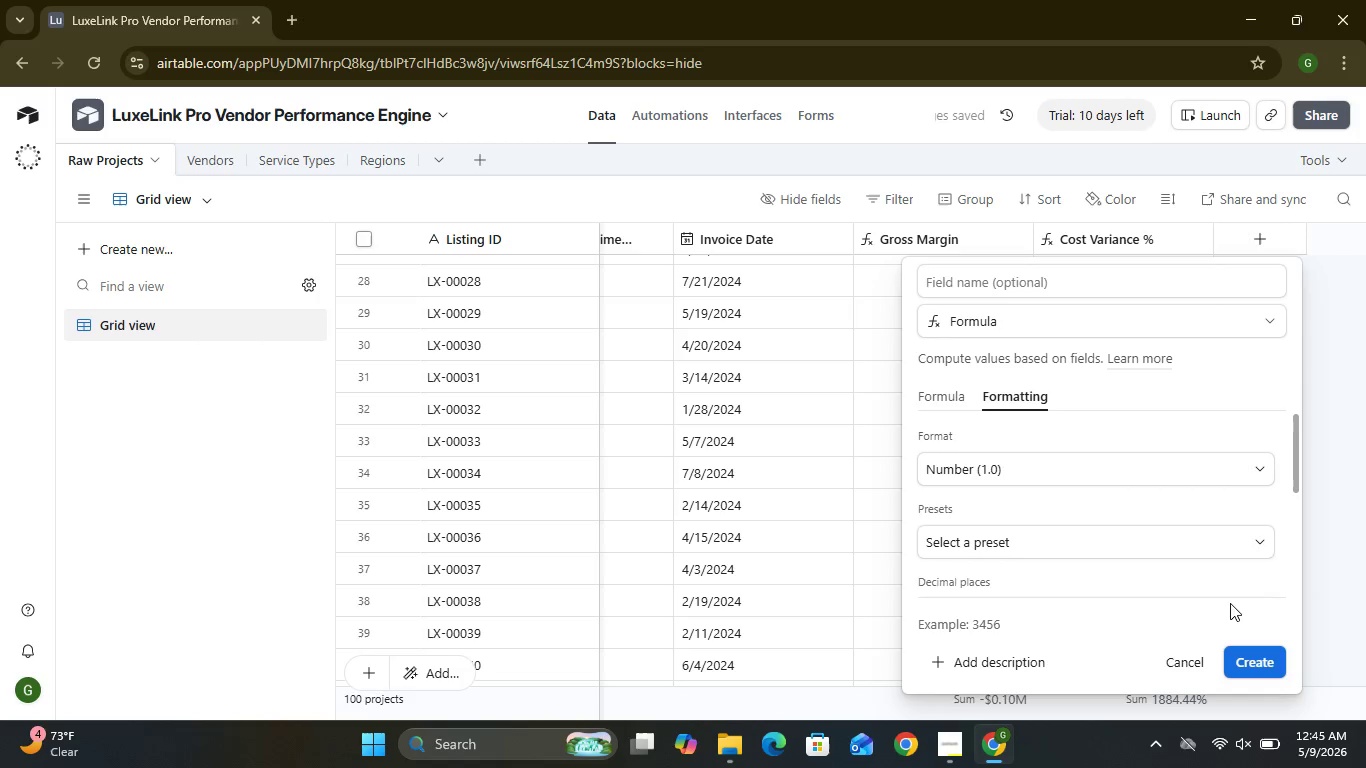 
wait(6.69)
 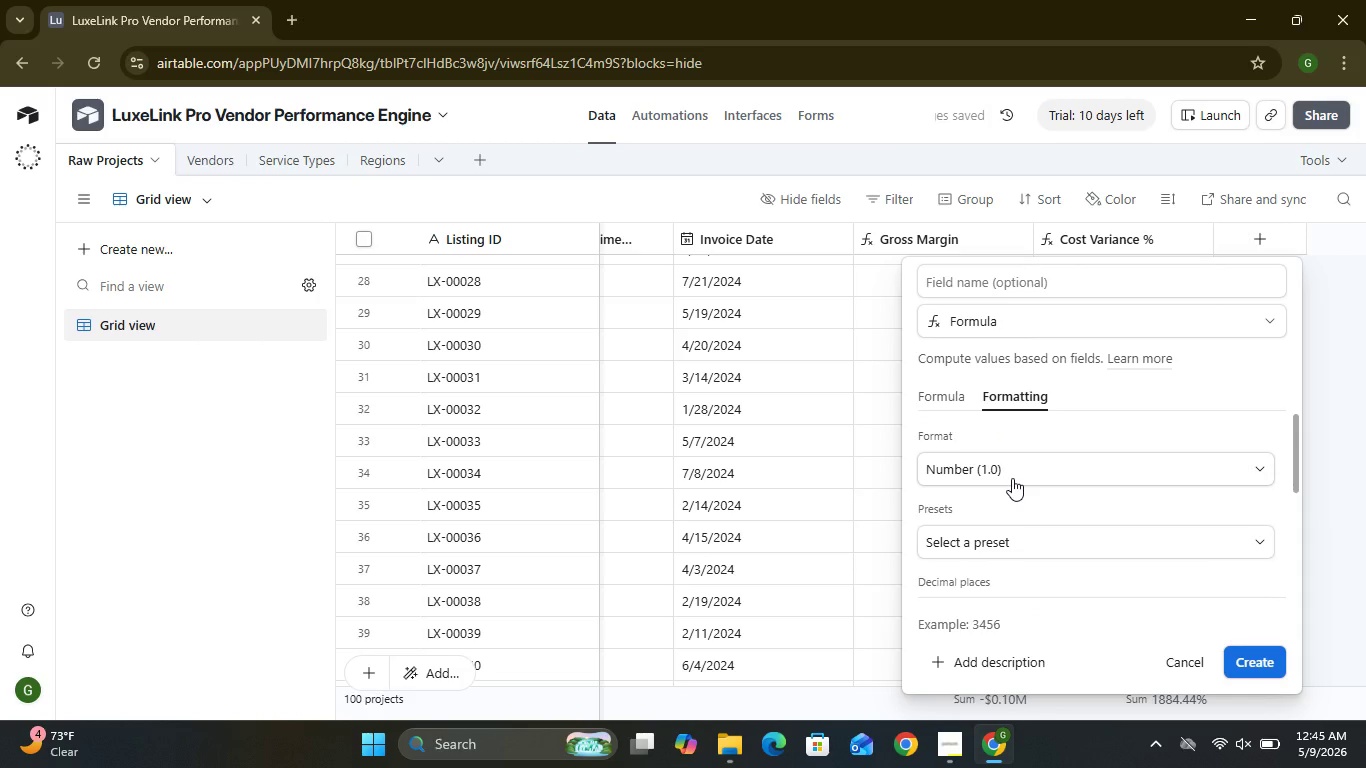 
left_click([993, 274])
 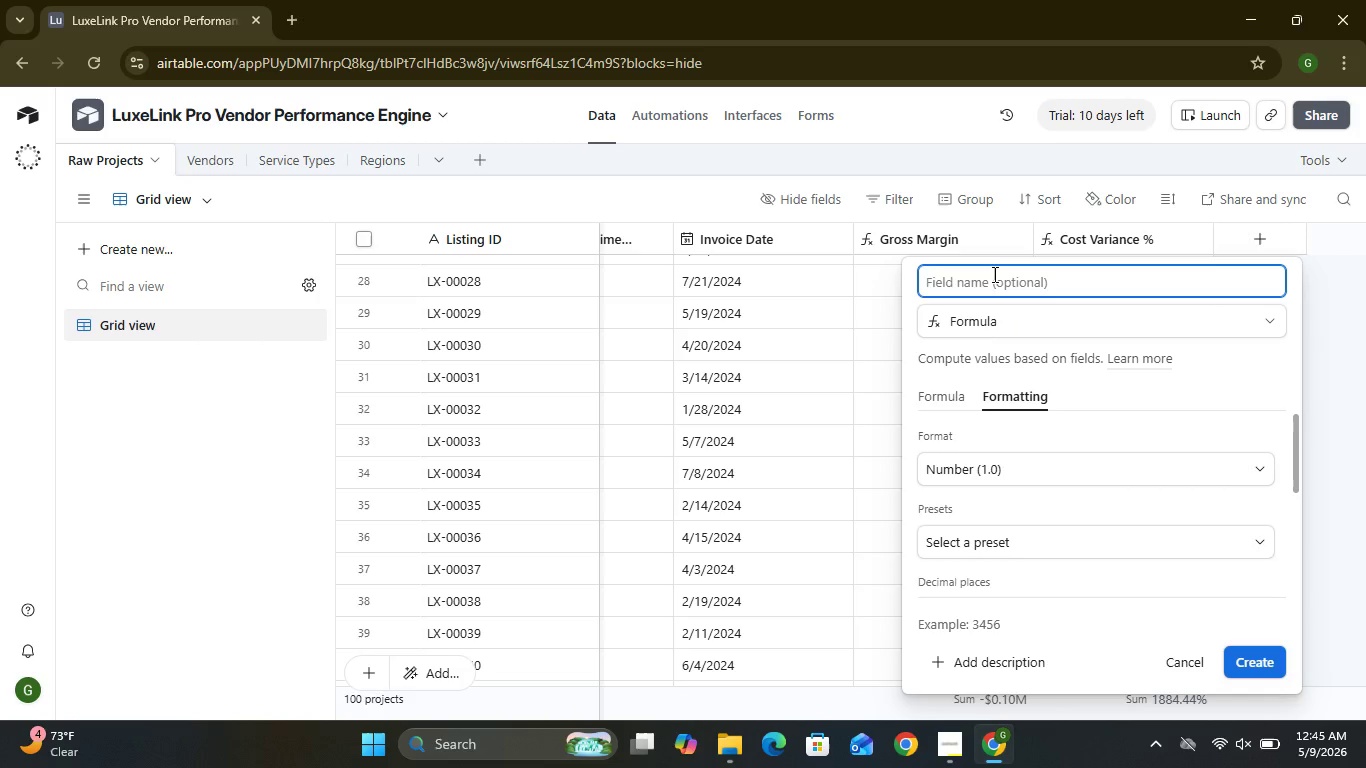 
type(DE)
key(Backspace)
type(elay Score)
 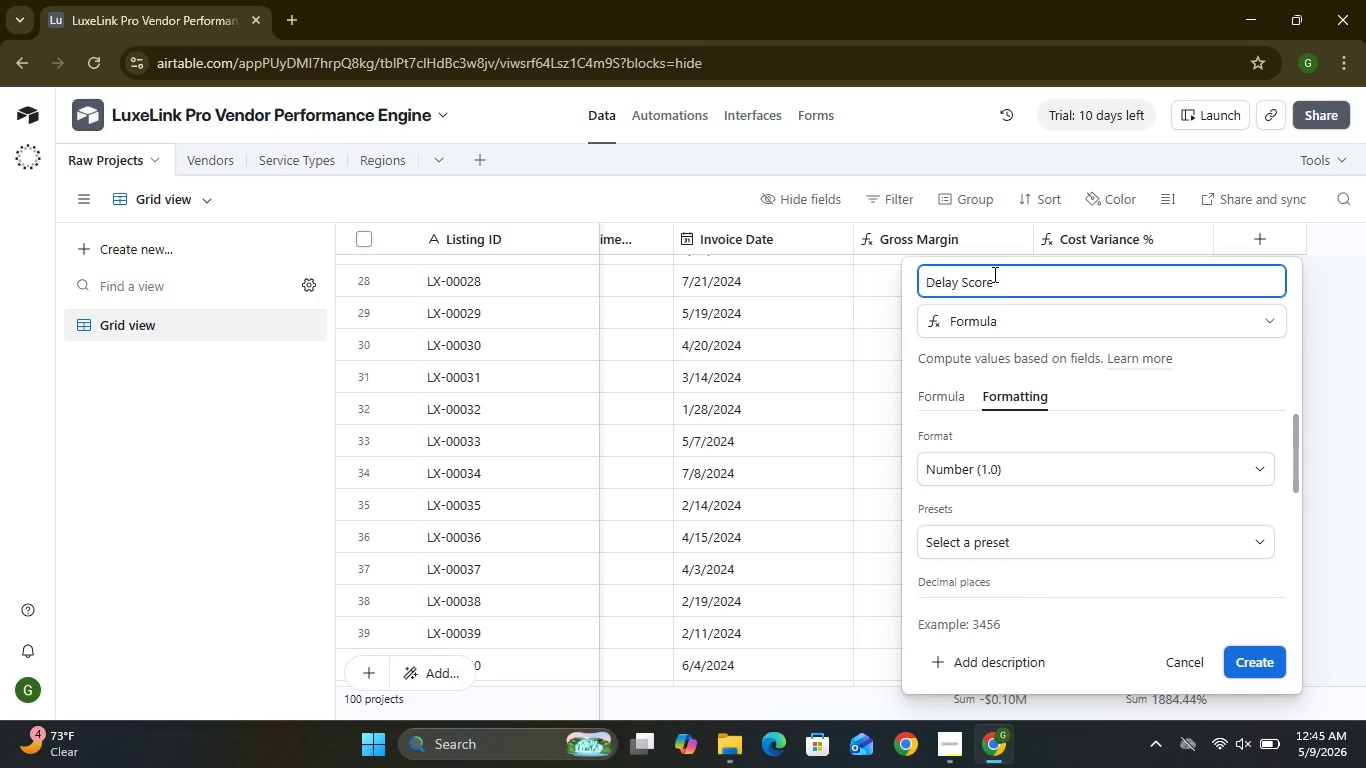 
wait(15.05)
 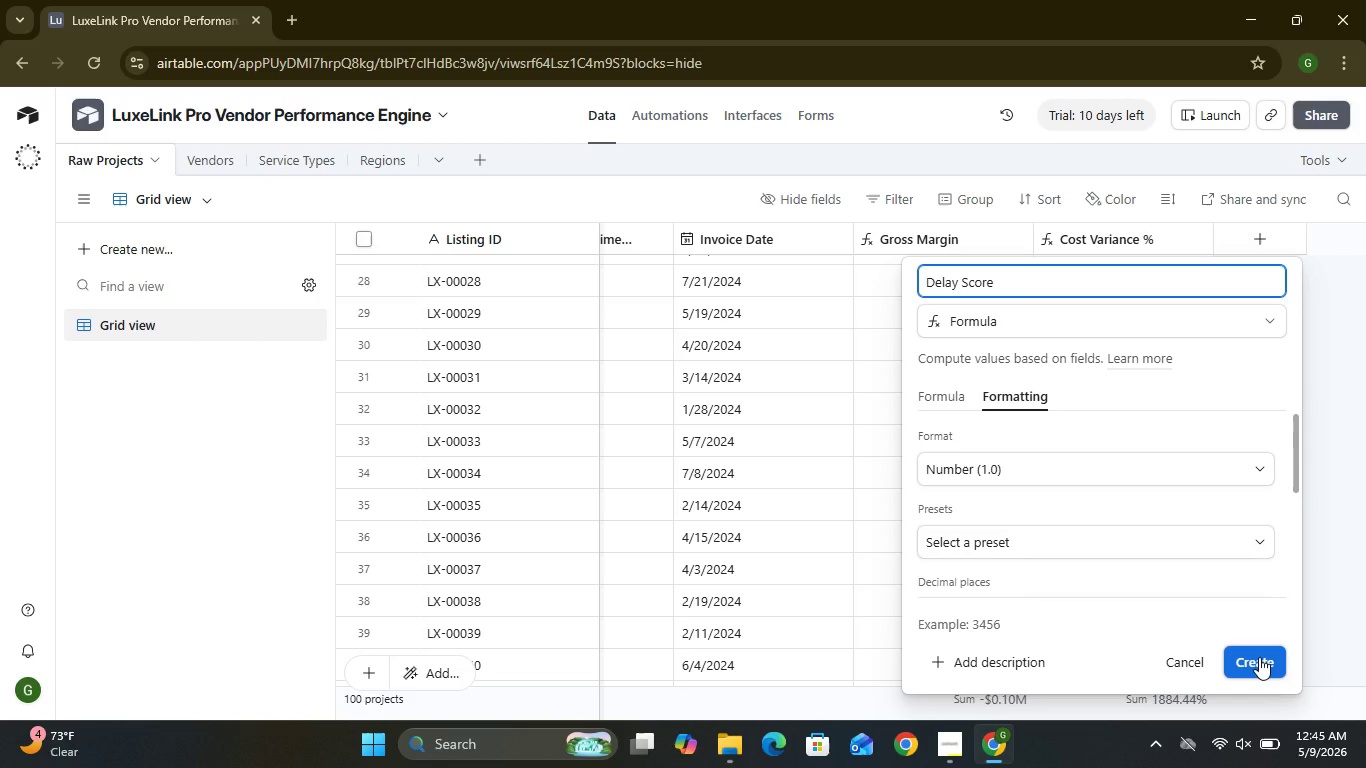 
left_click([1259, 657])
 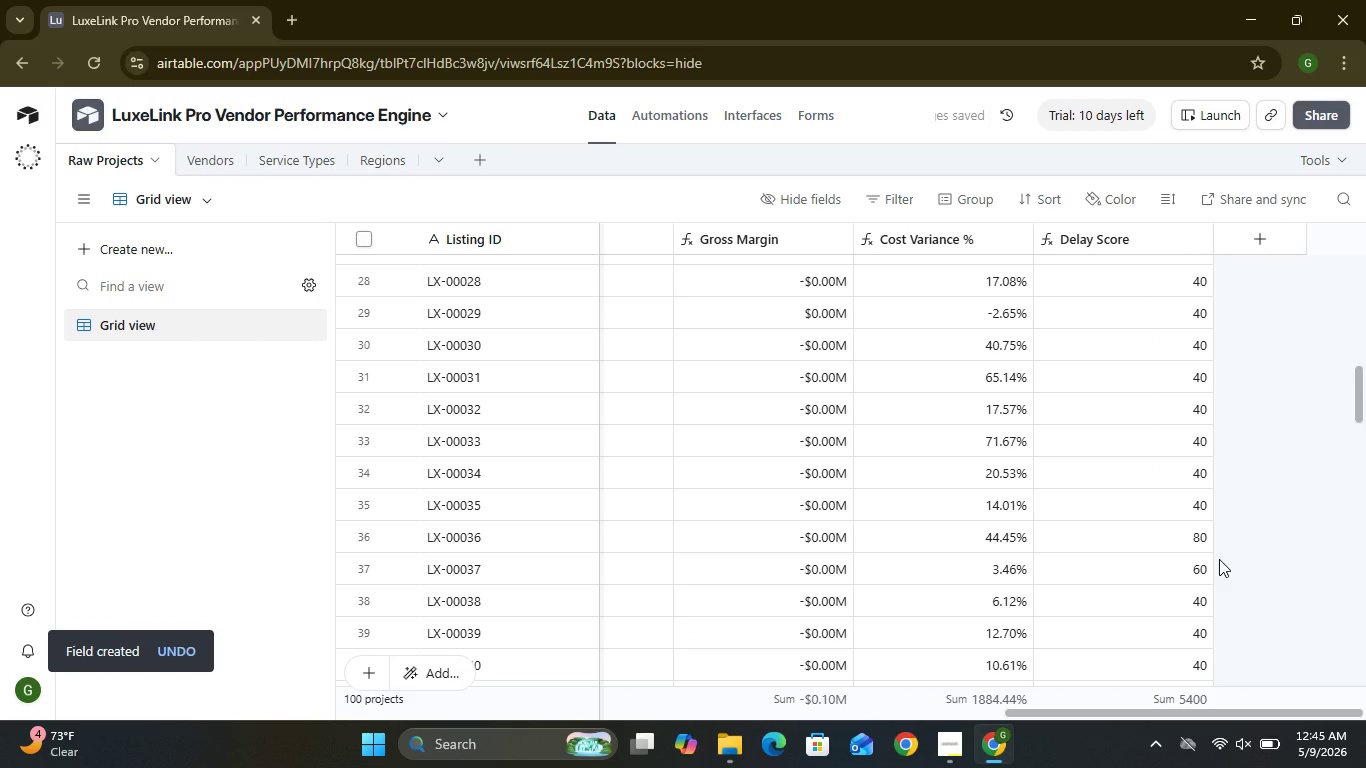 
wait(8.94)
 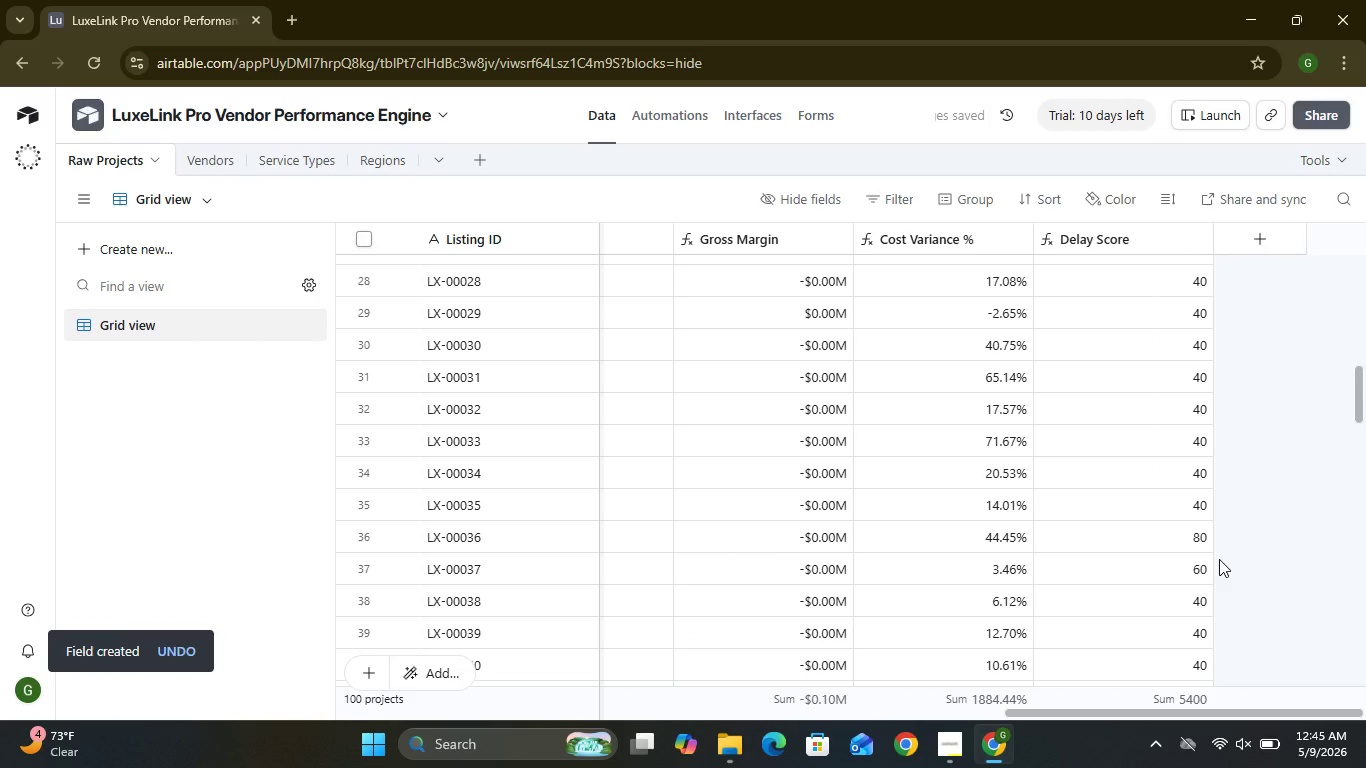 
left_click([1262, 243])
 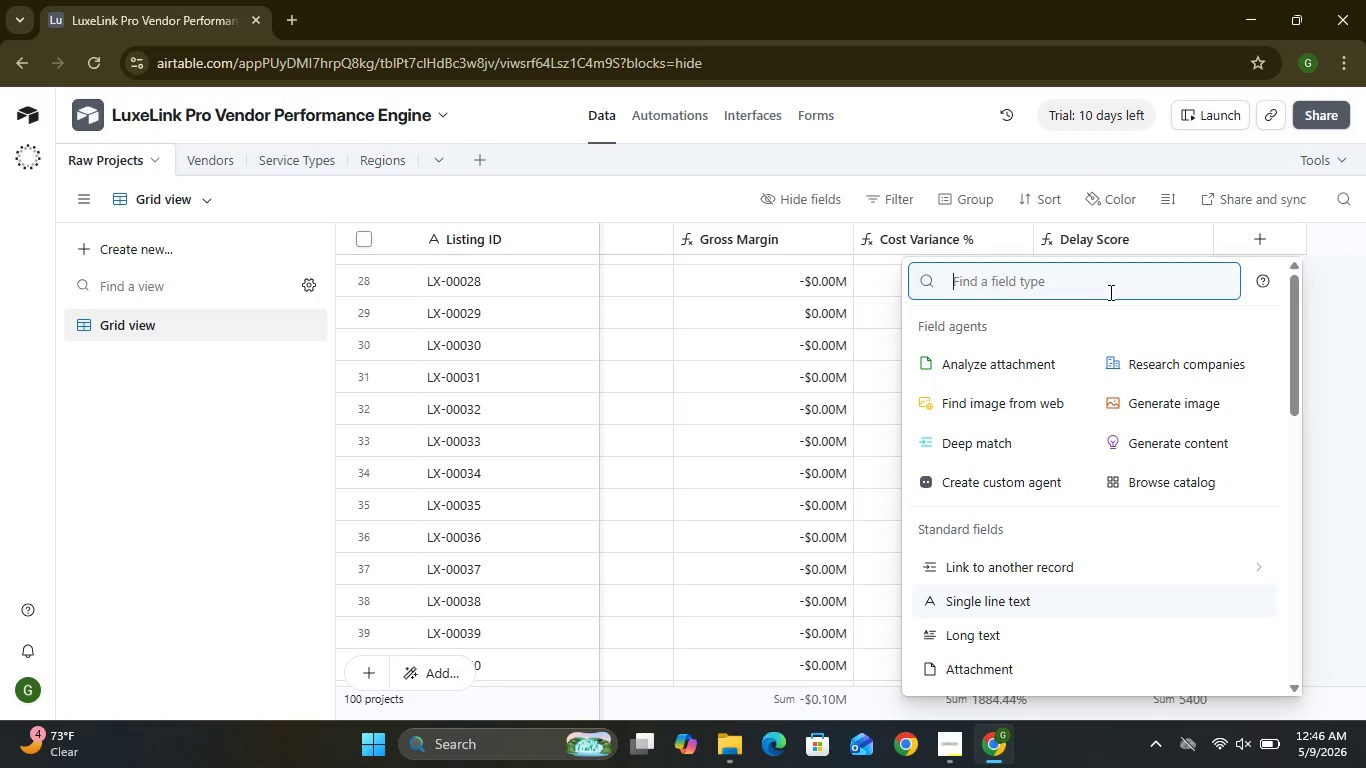 
mouse_move([1016, 522])
 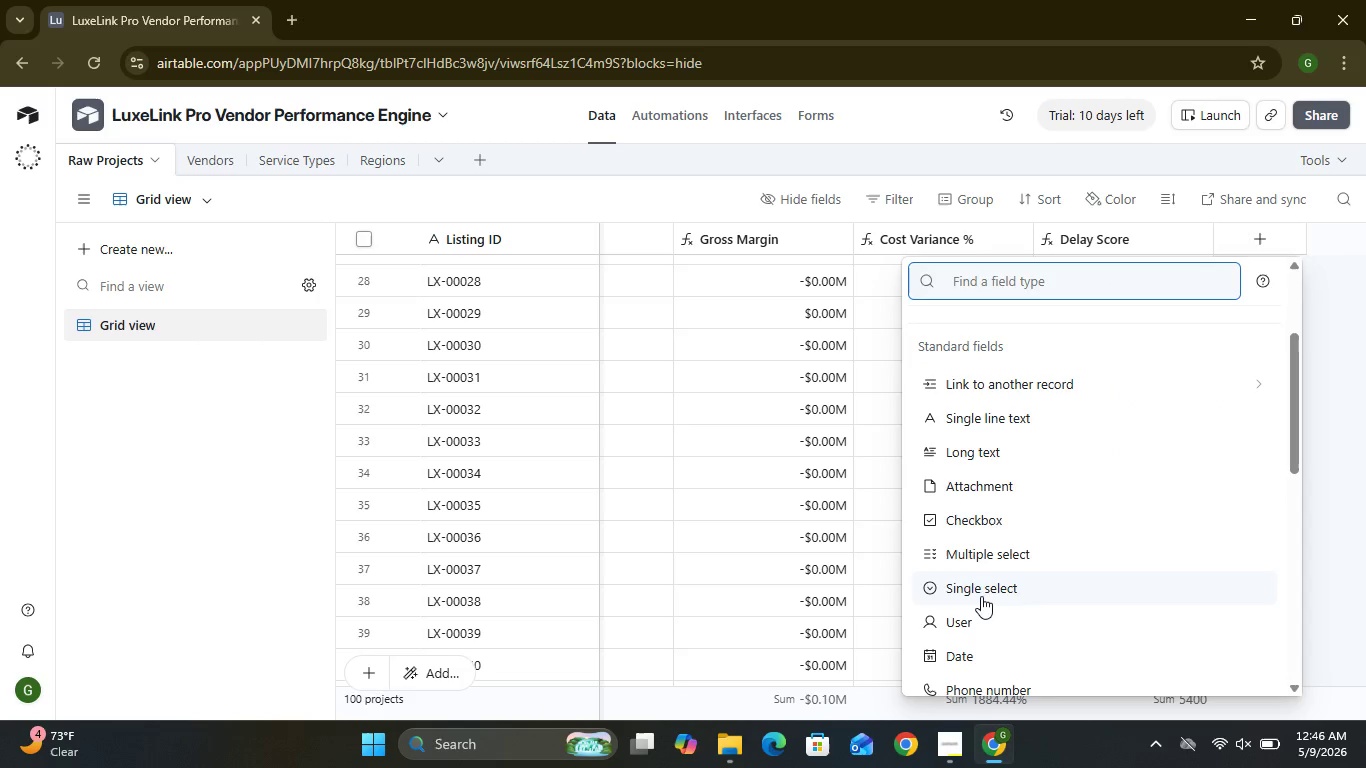 
mouse_move([974, 565])
 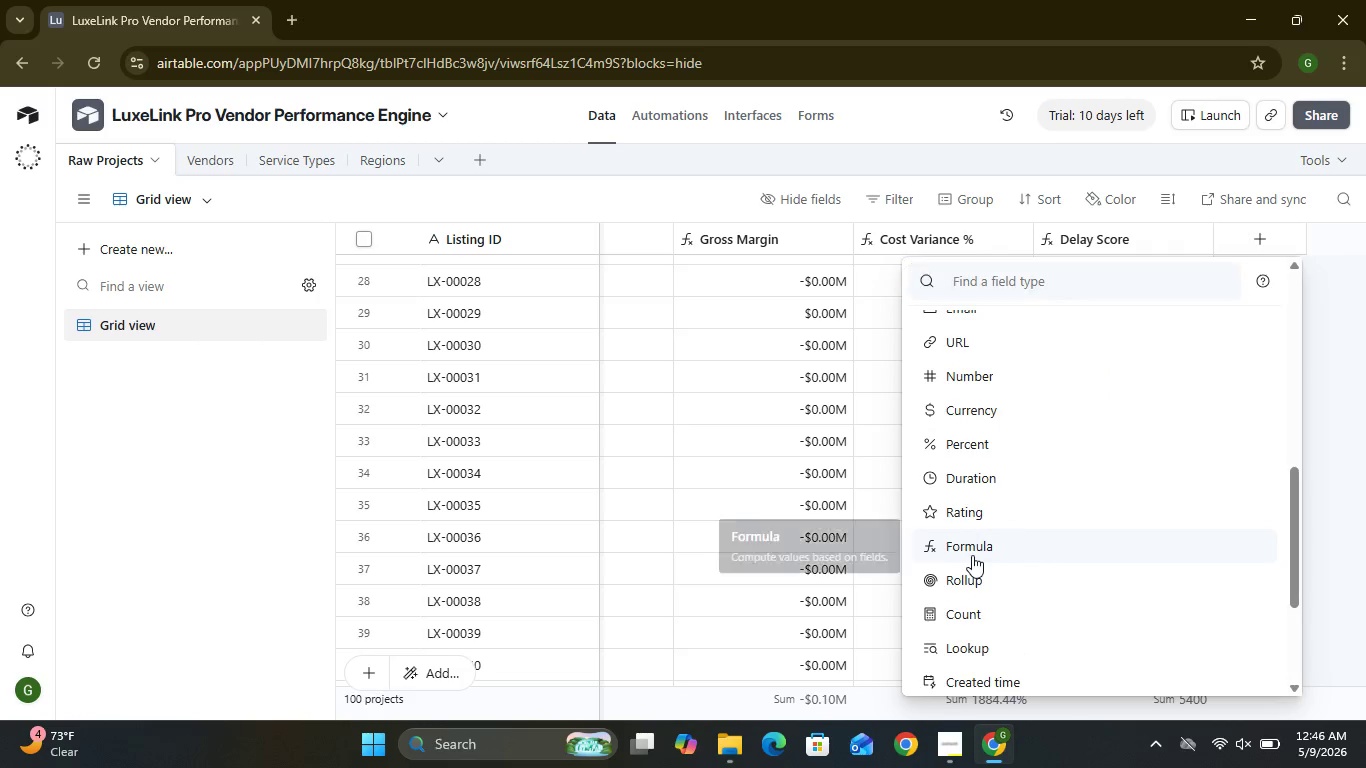 
left_click([972, 555])
 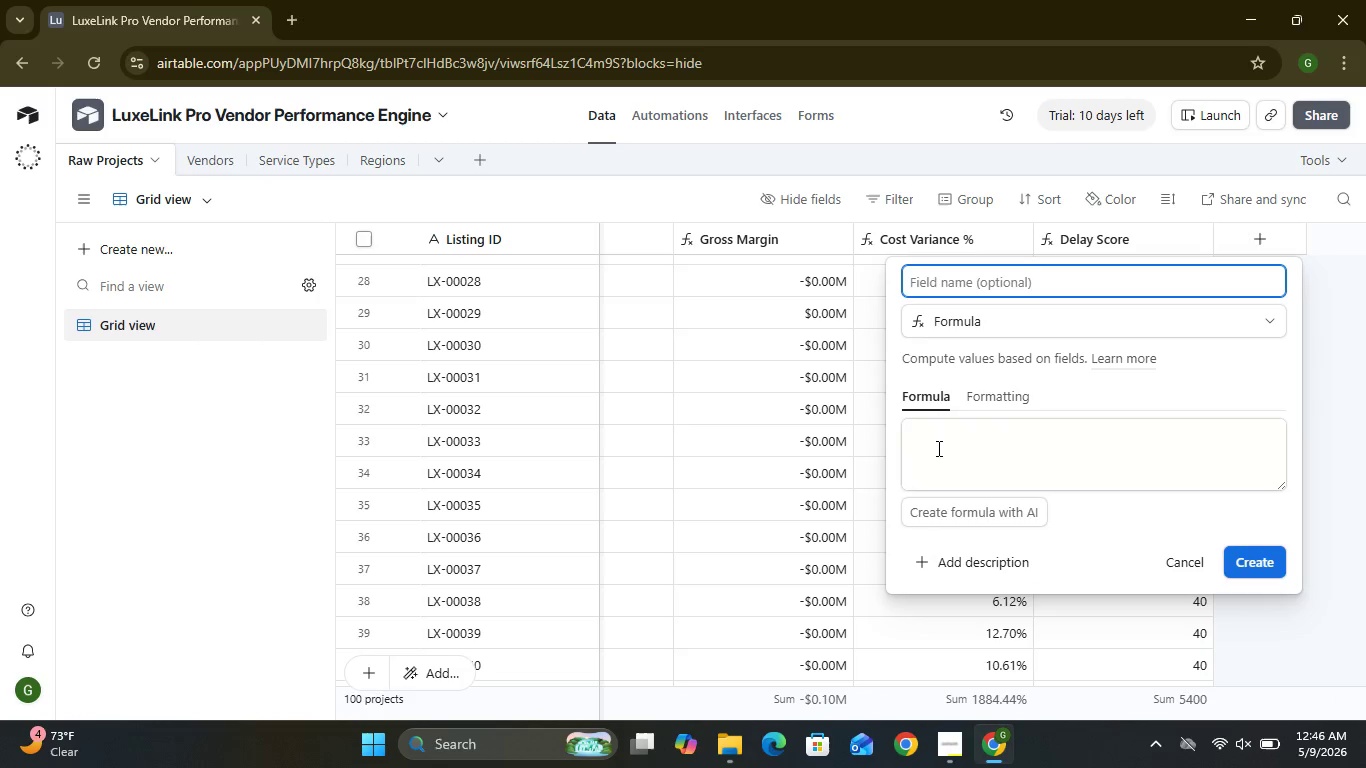 
left_click([937, 448])
 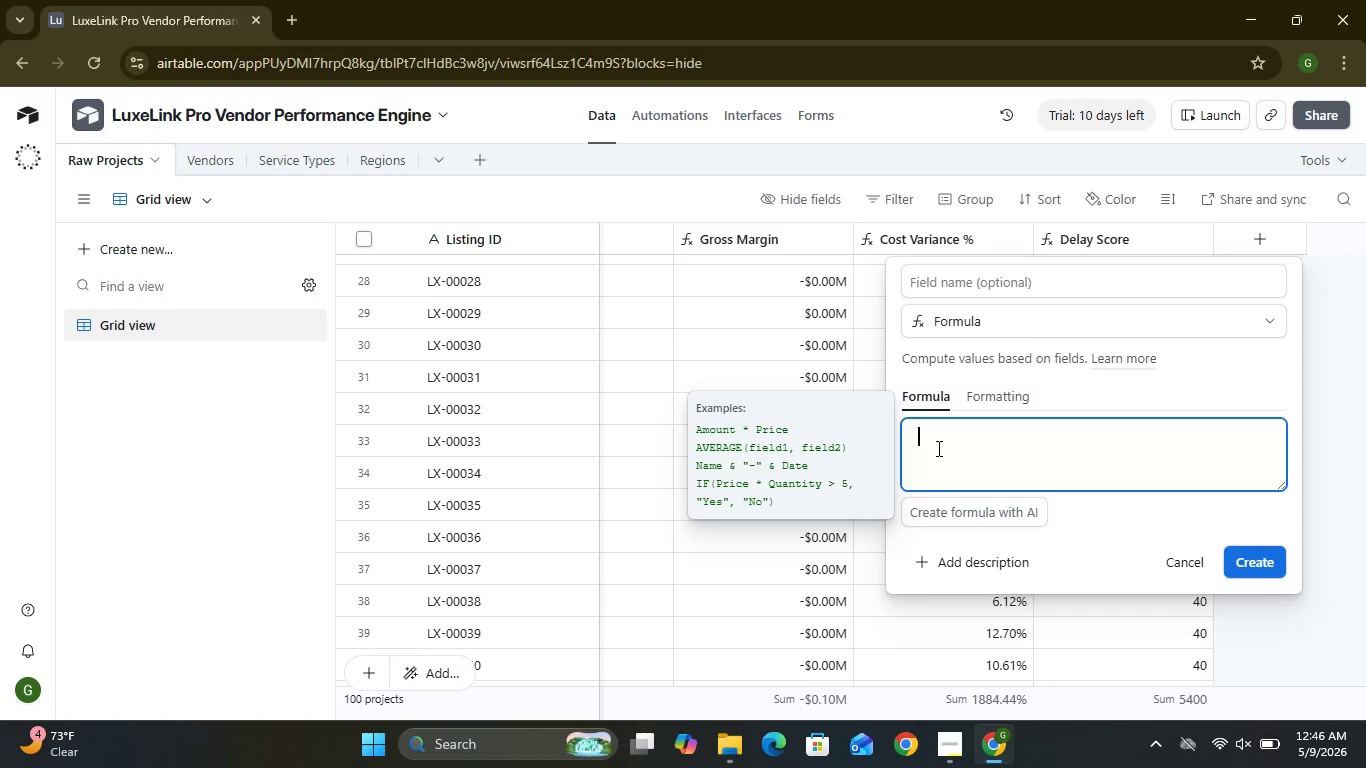 
type(IF(ABS)
 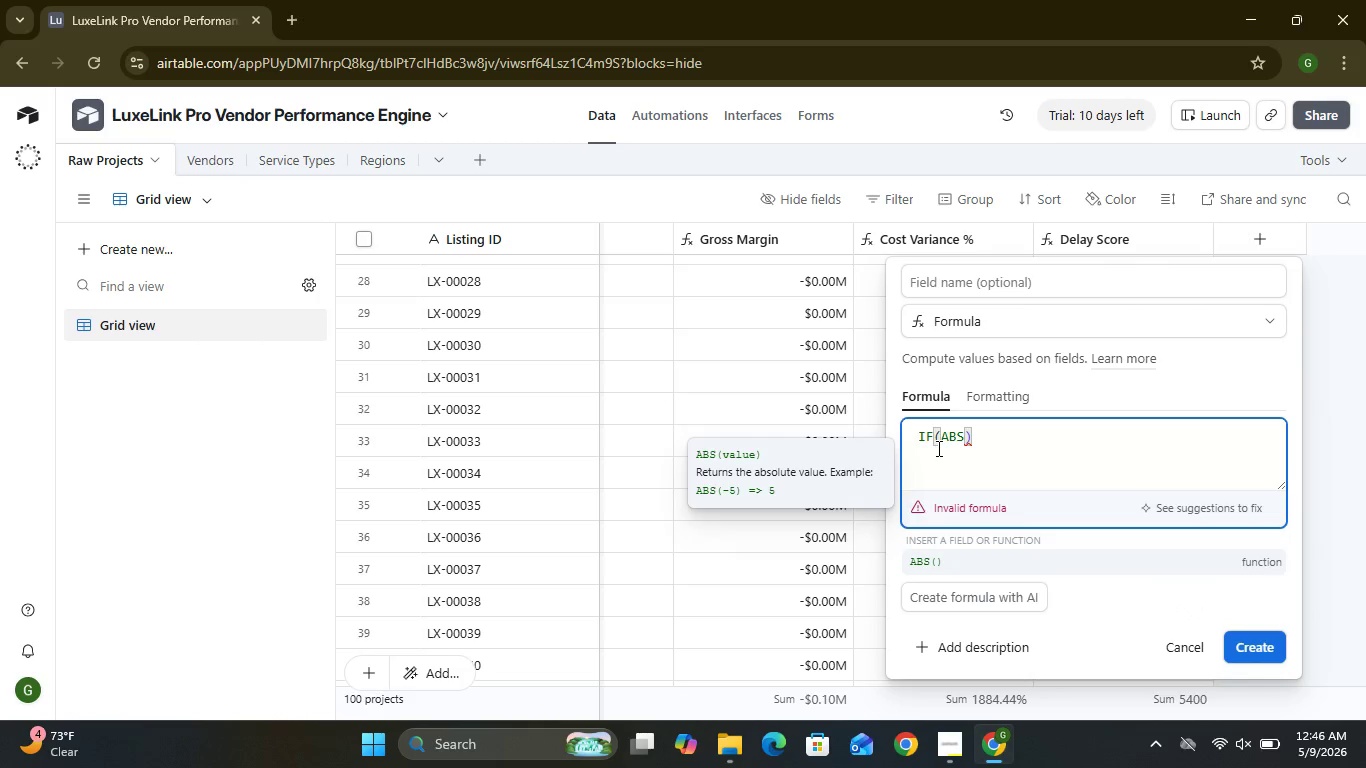 
key(Shift+9)
 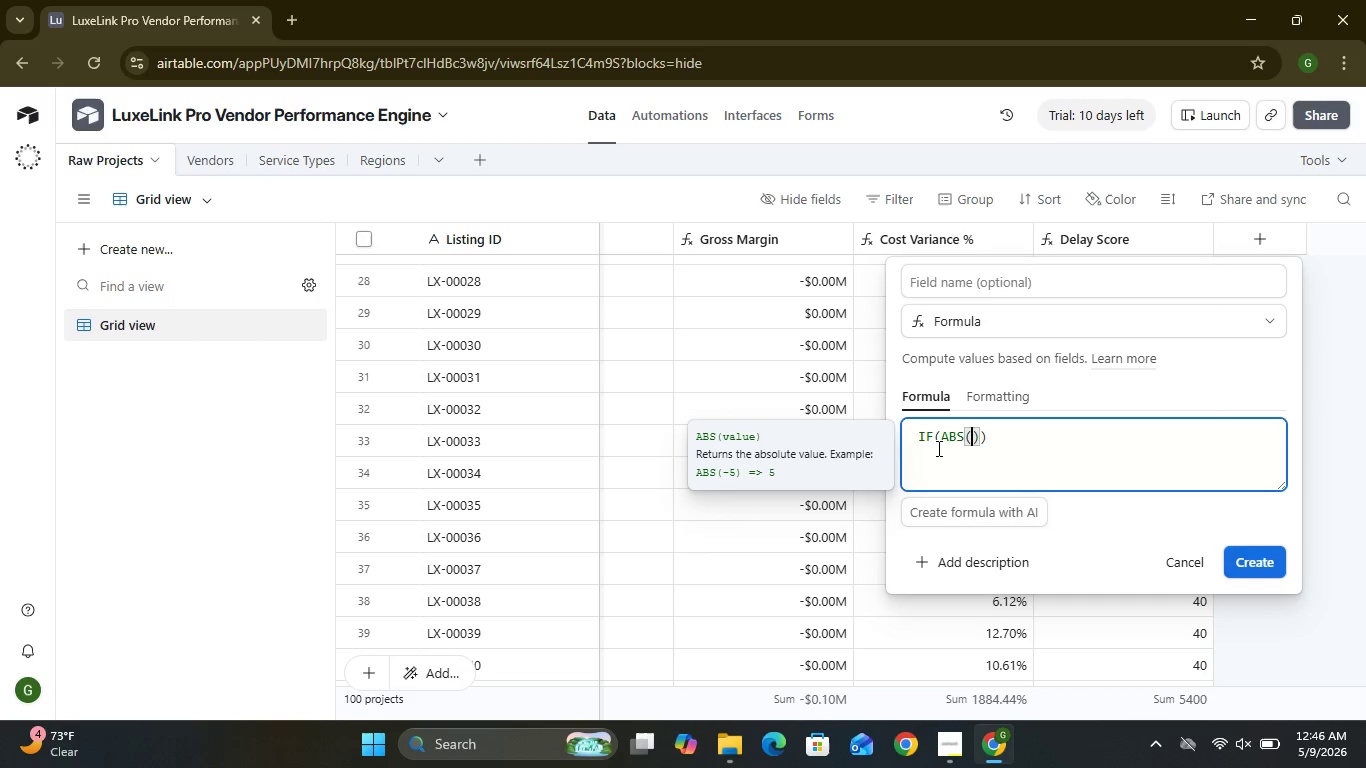 
key(Shift+BracketLeft)
 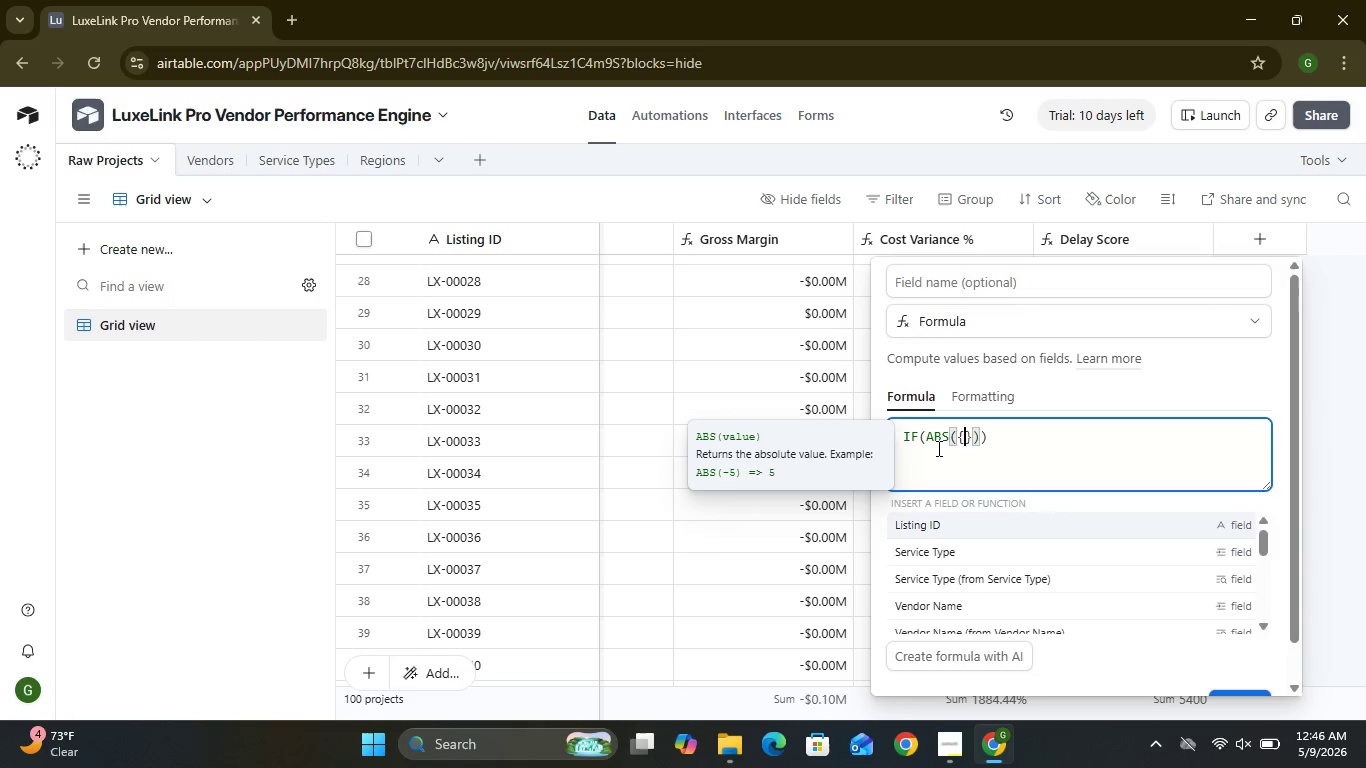 
type(Cost Variance %)
 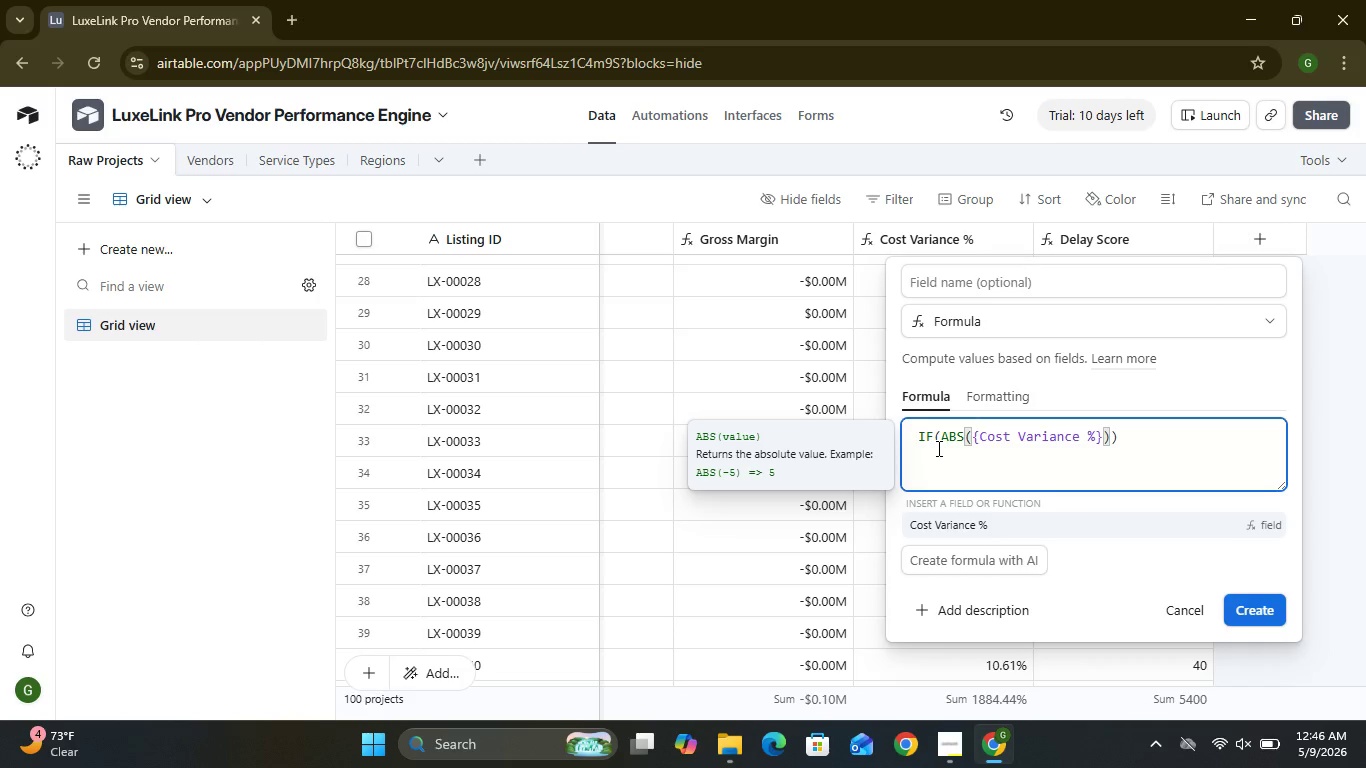 
wait(9.19)
 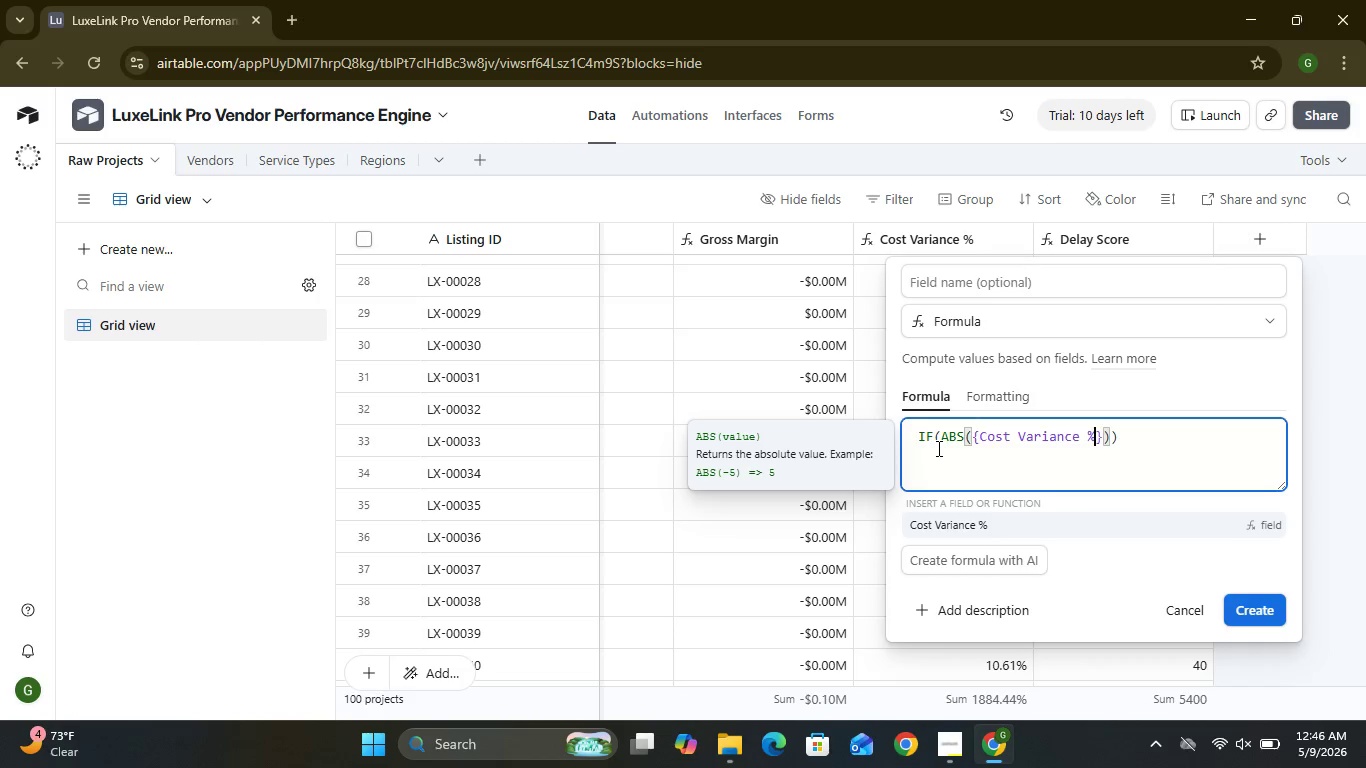 
left_click([1109, 442])
 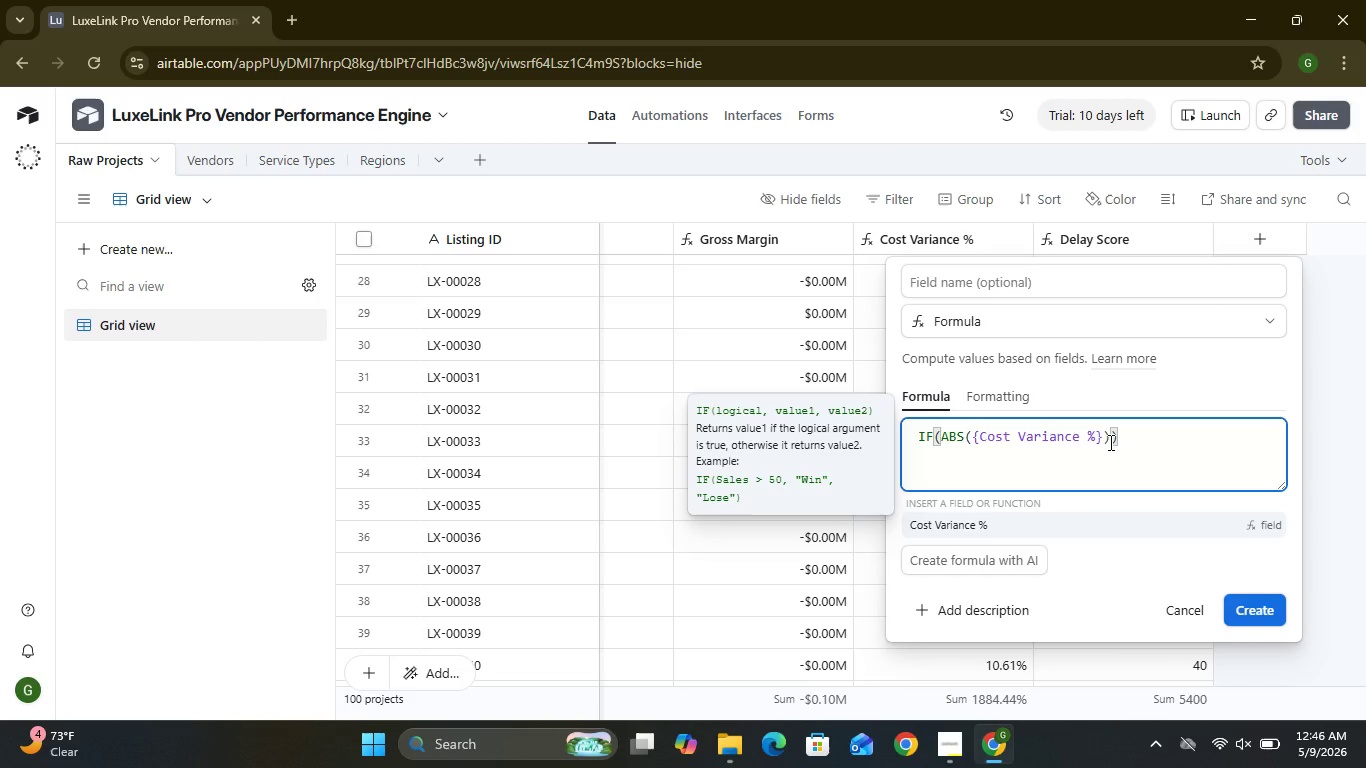 
type(<=0.05,100,)
 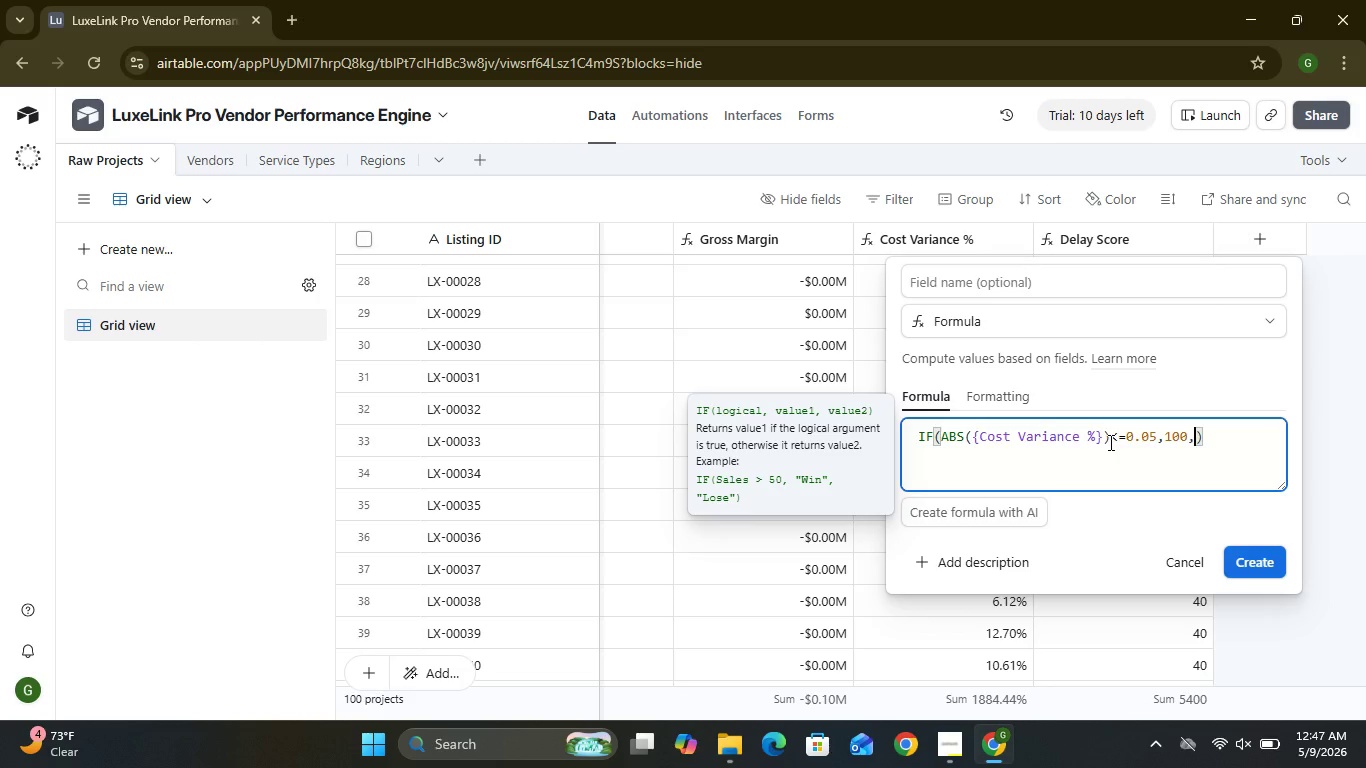 
key(Enter)
 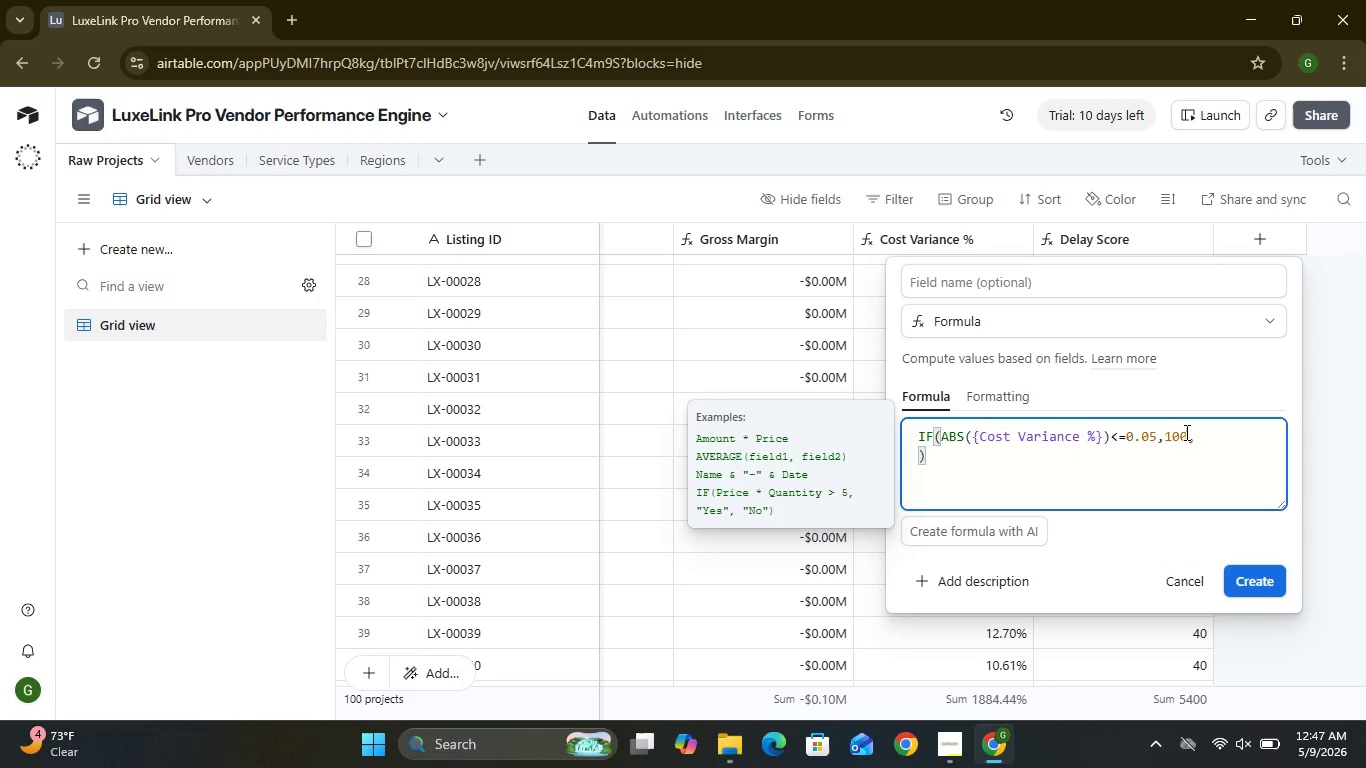 
wait(5.14)
 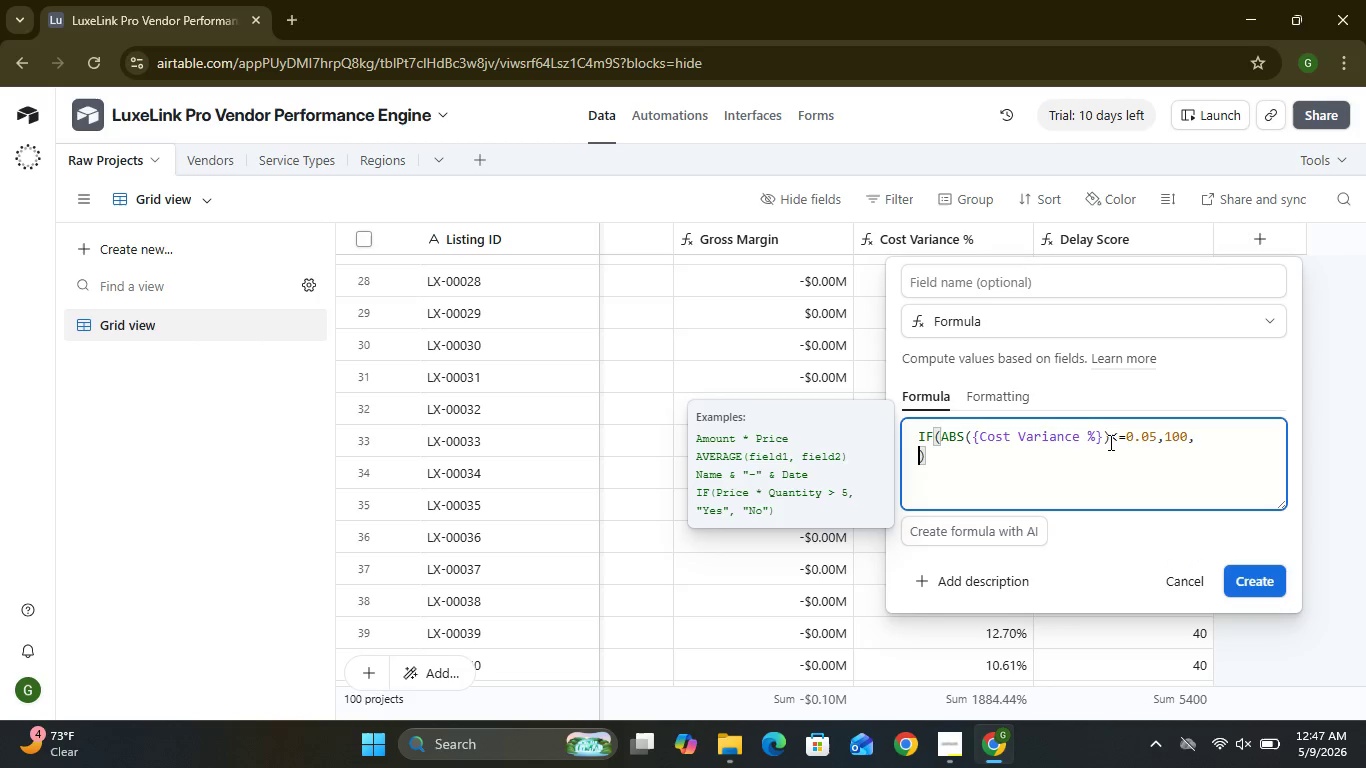 
left_click_drag(start_coordinate=[1192, 437], to_coordinate=[916, 434])
 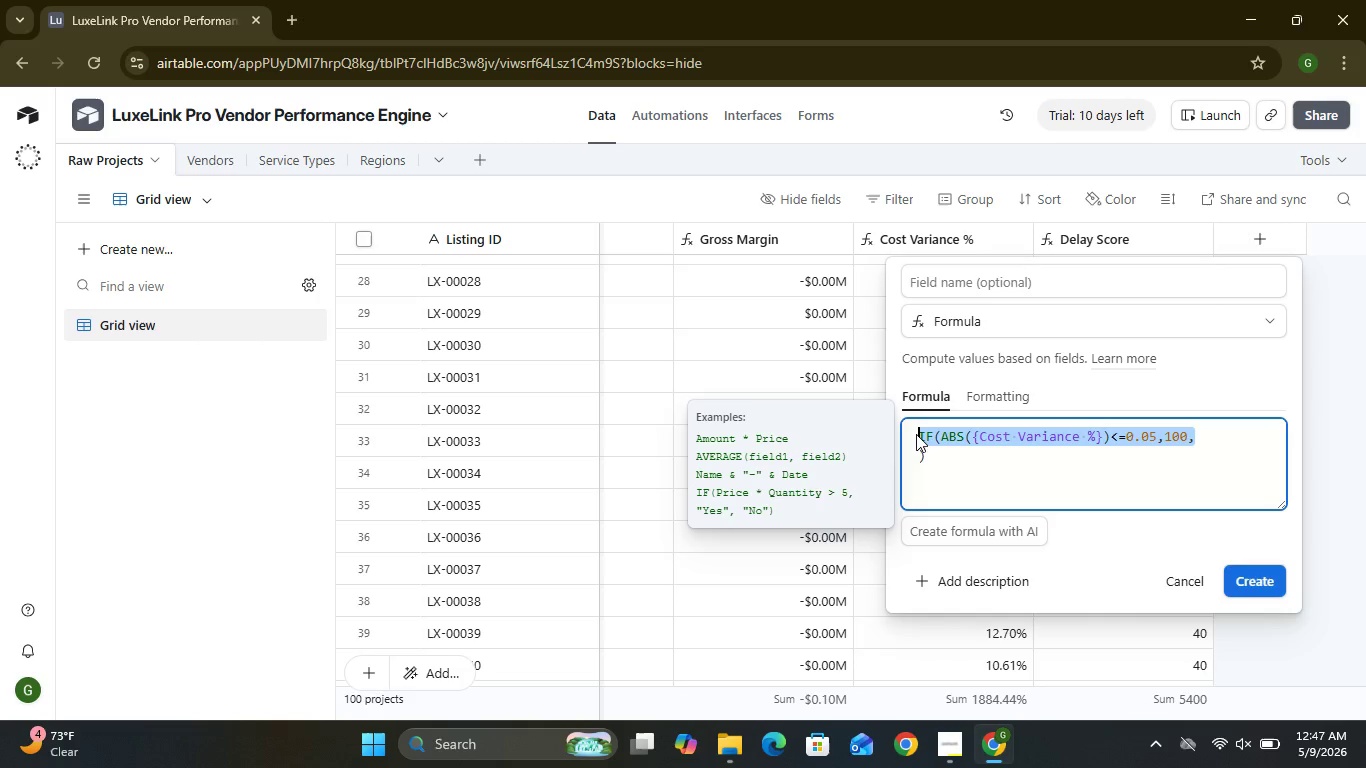 
key(Control+C)
 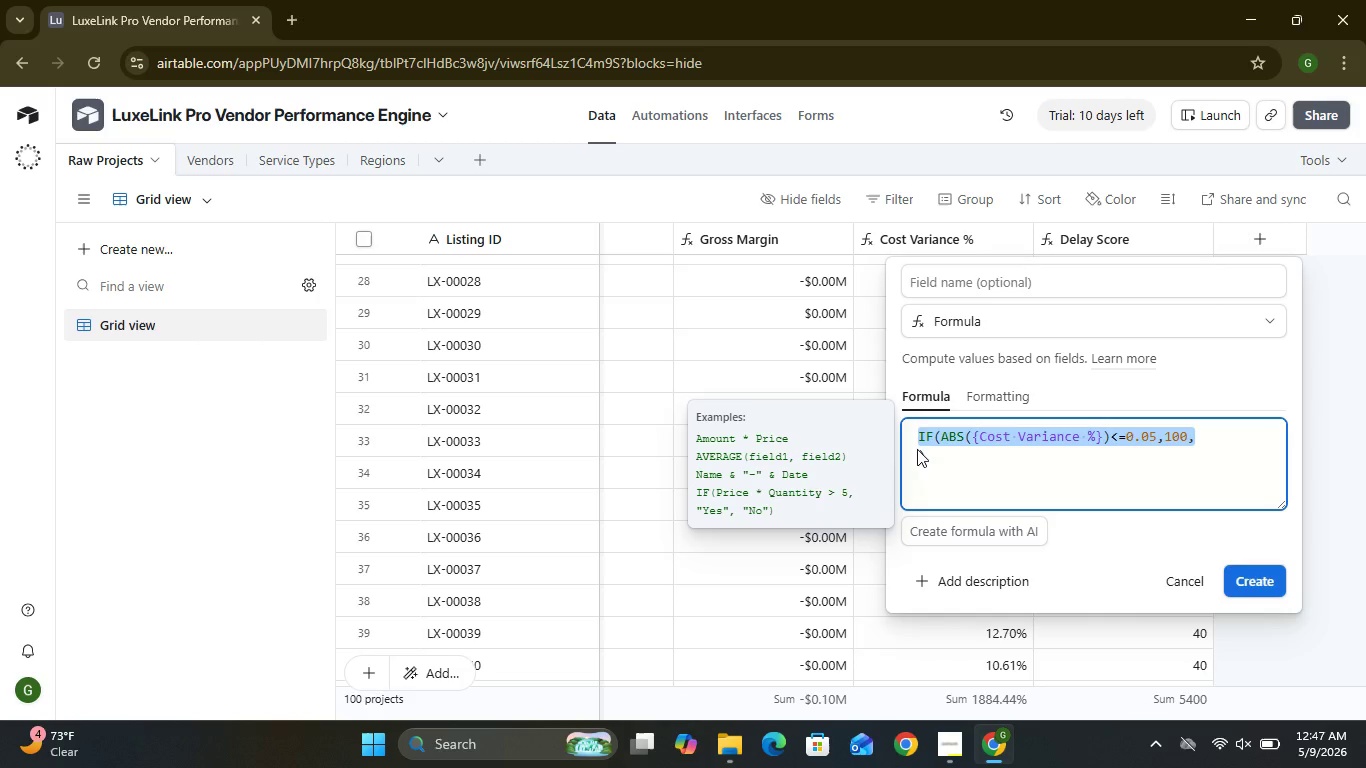 
left_click([917, 449])
 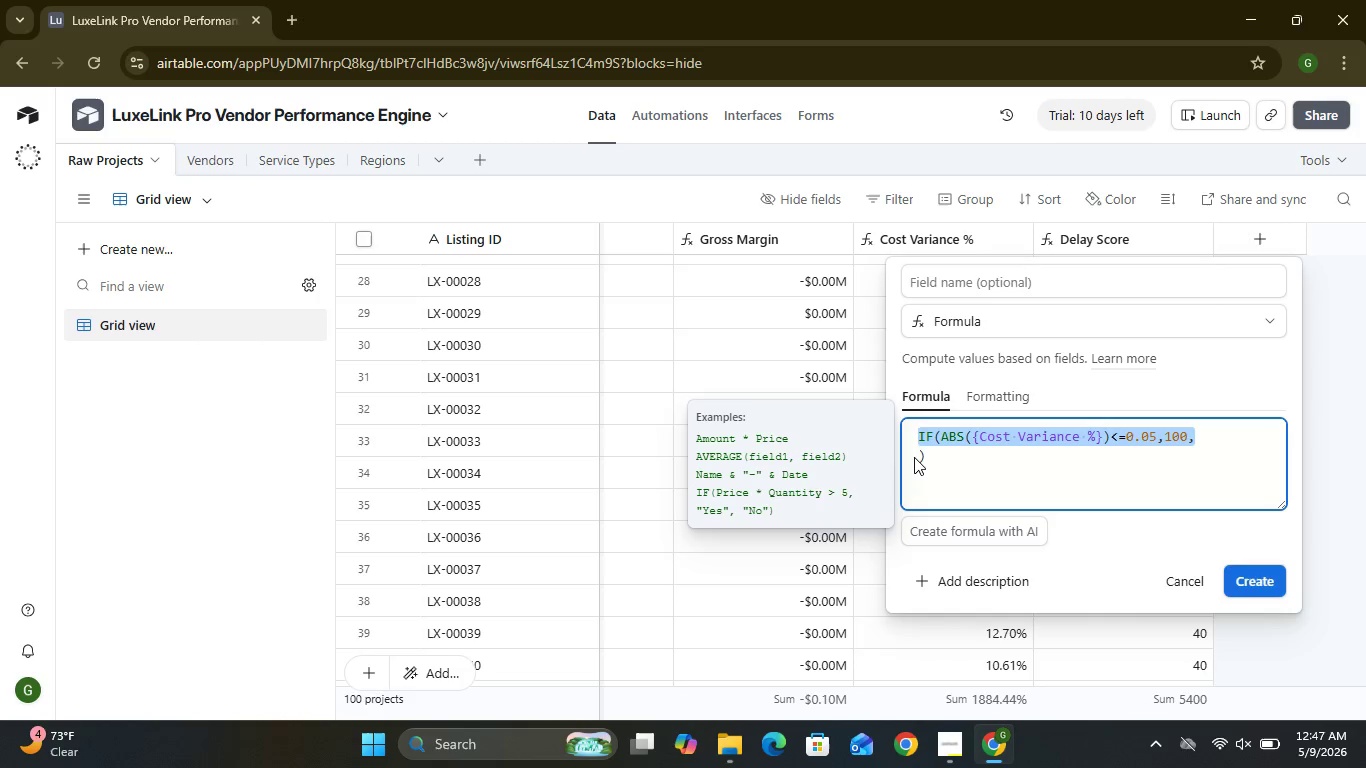 
left_click([914, 457])
 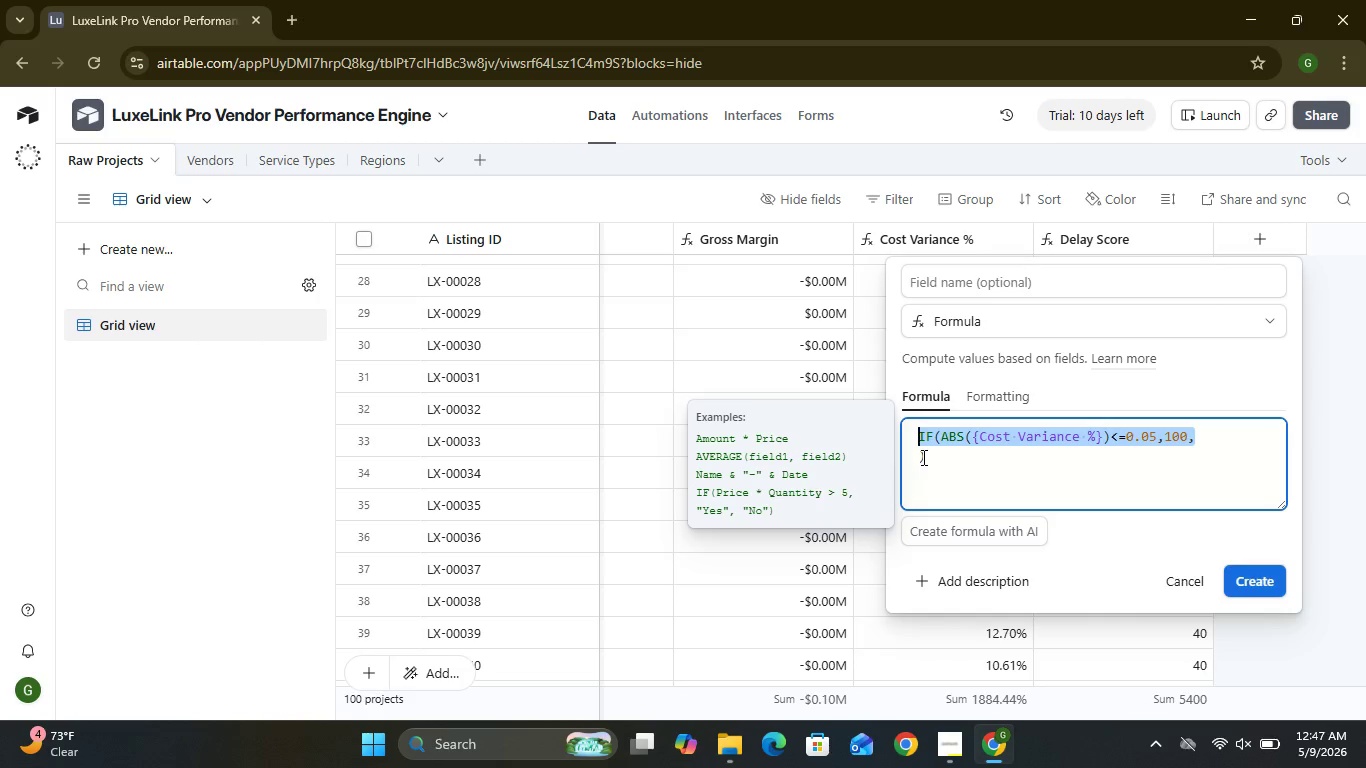 
left_click([922, 457])
 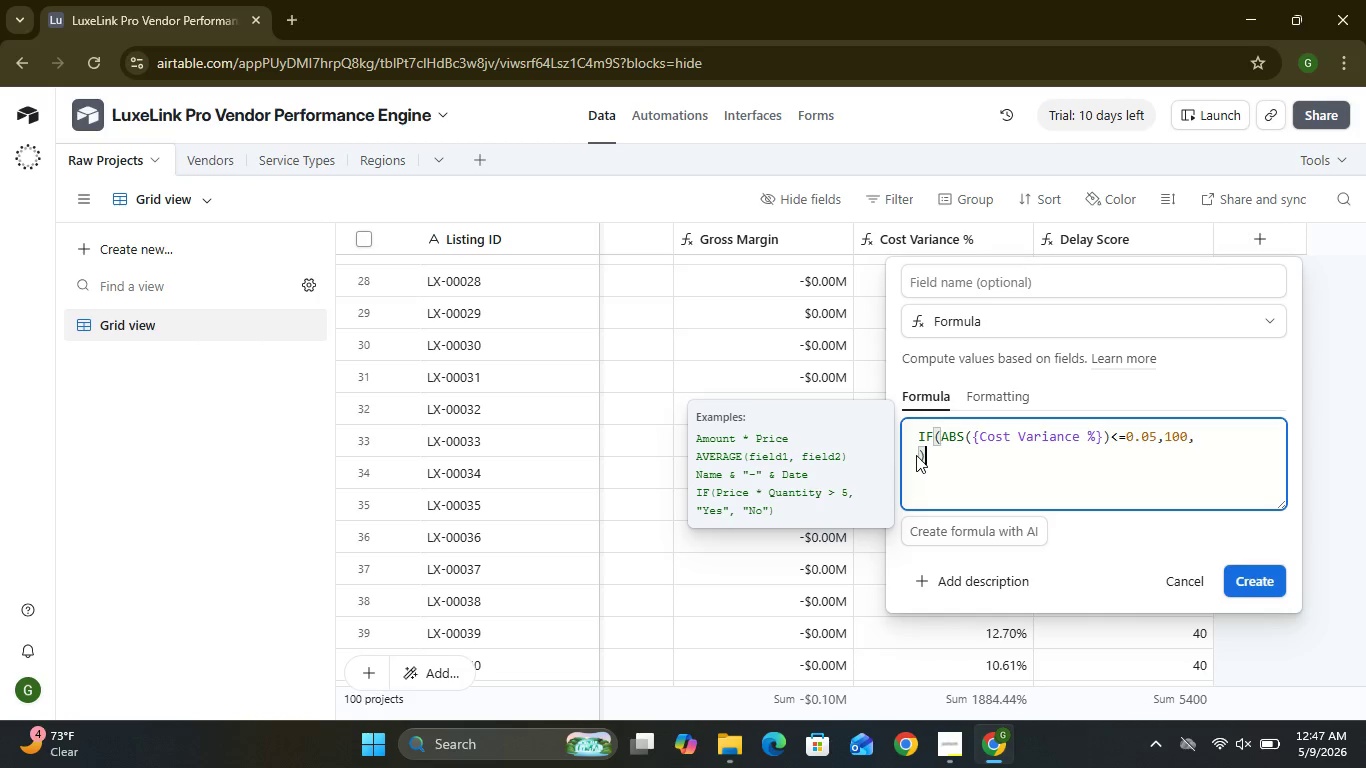 
left_click([916, 455])
 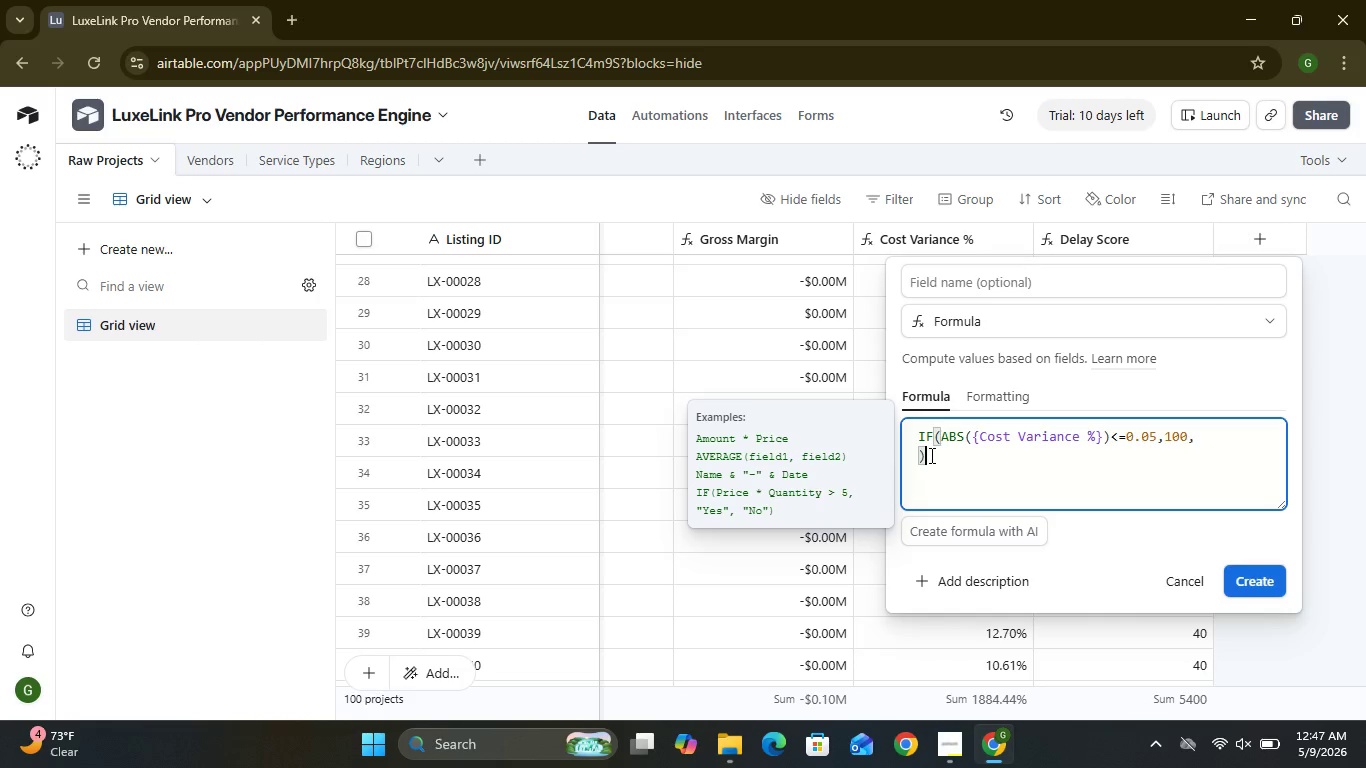 
left_click([930, 455])
 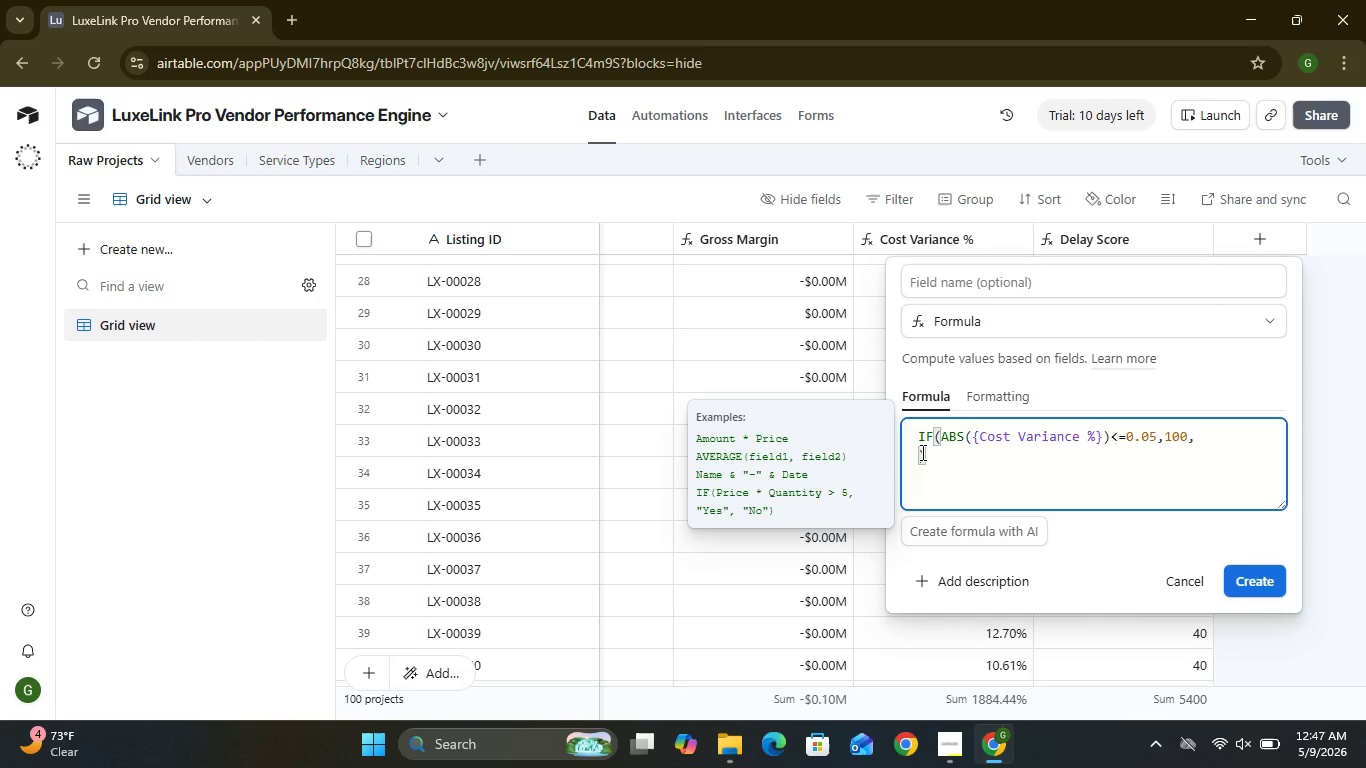 
left_click([921, 452])
 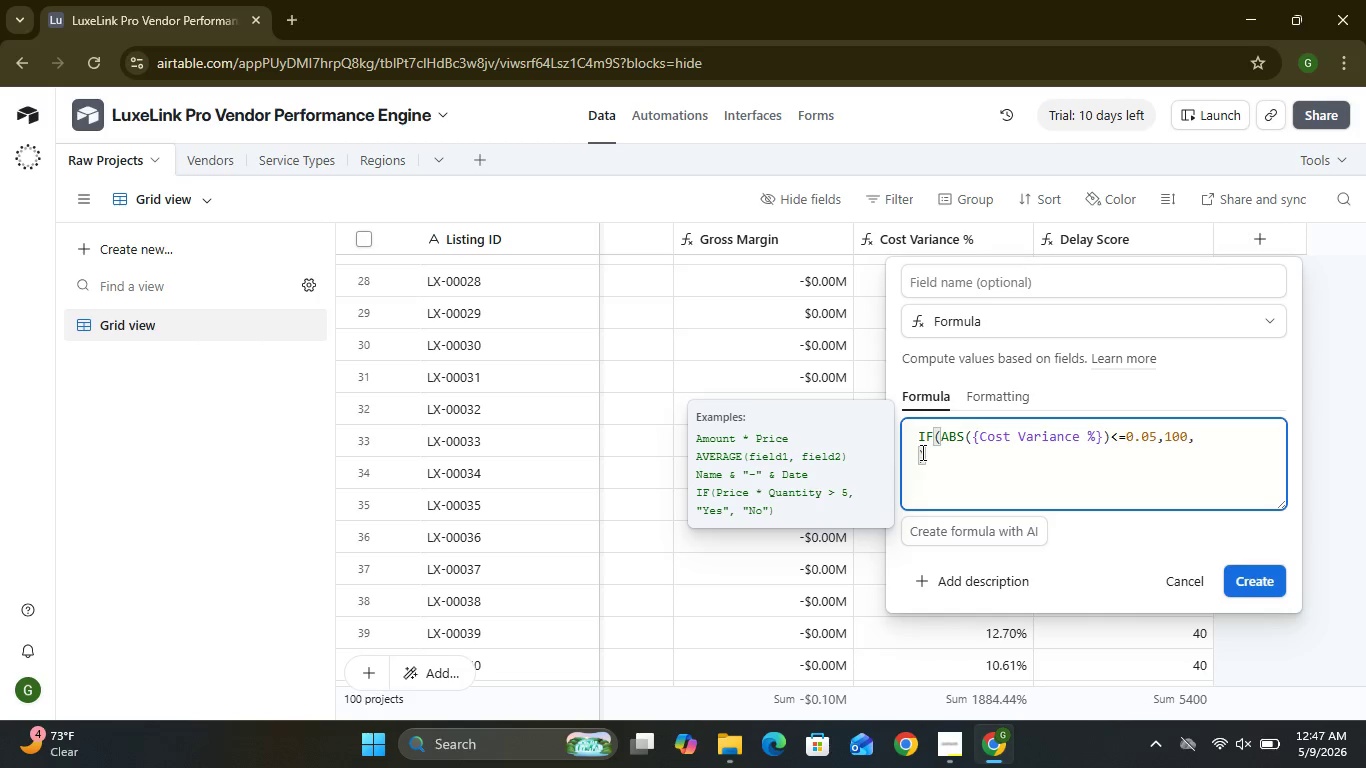 
key(Control+V)
 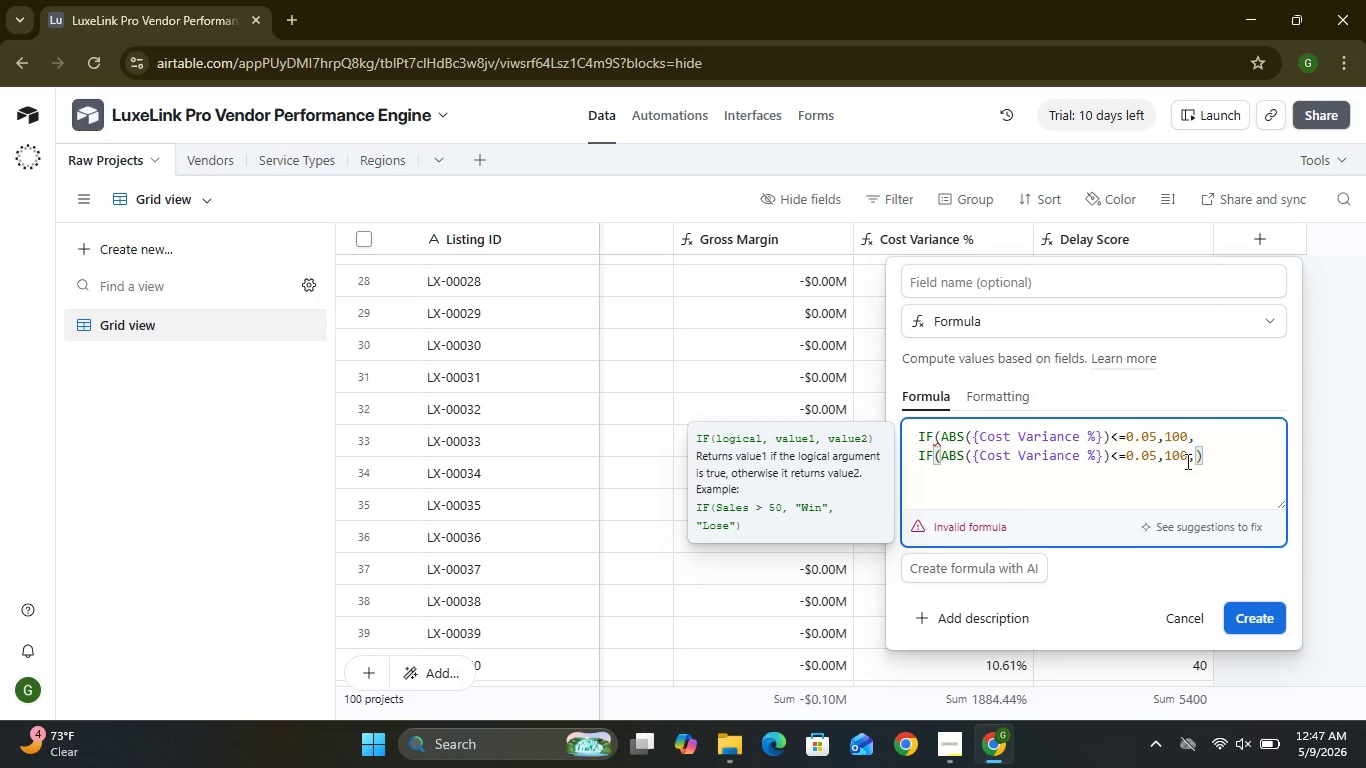 
left_click([1183, 455])
 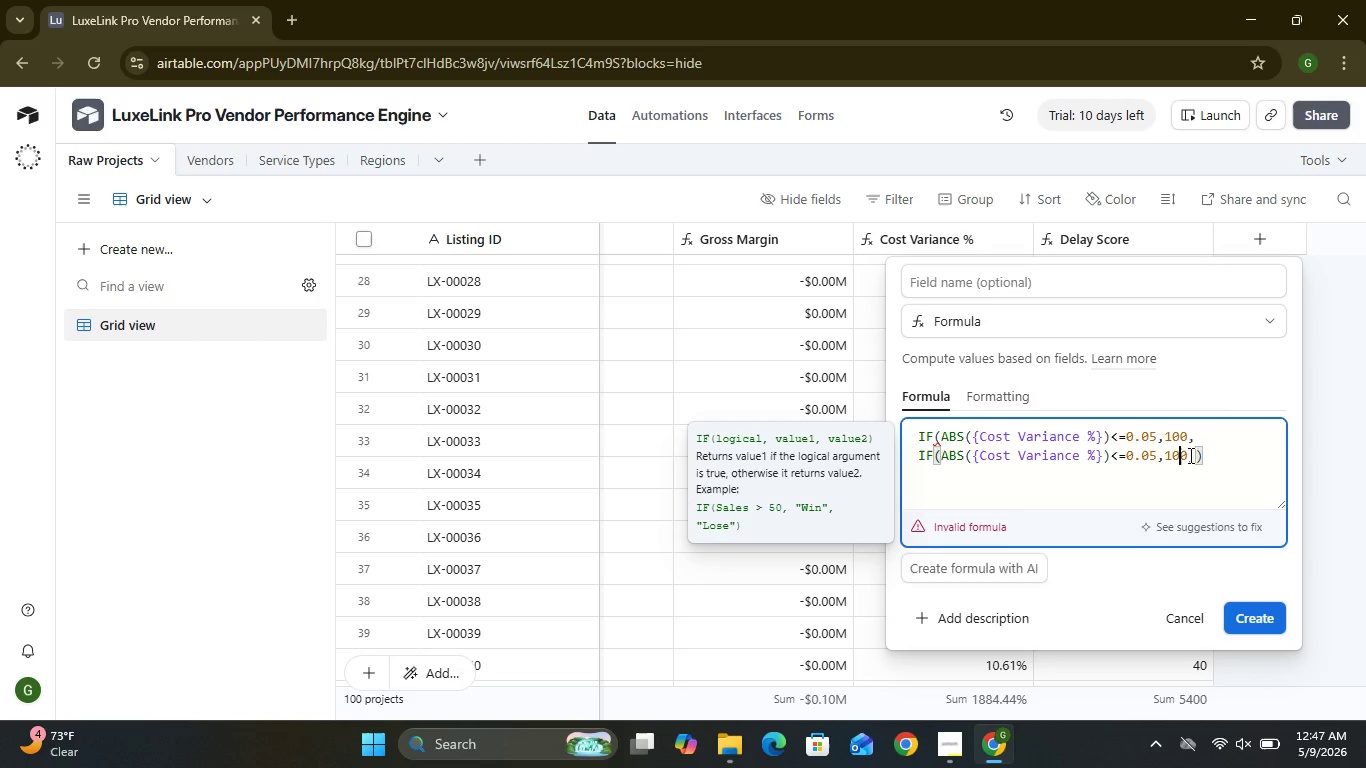 
left_click([1189, 455])
 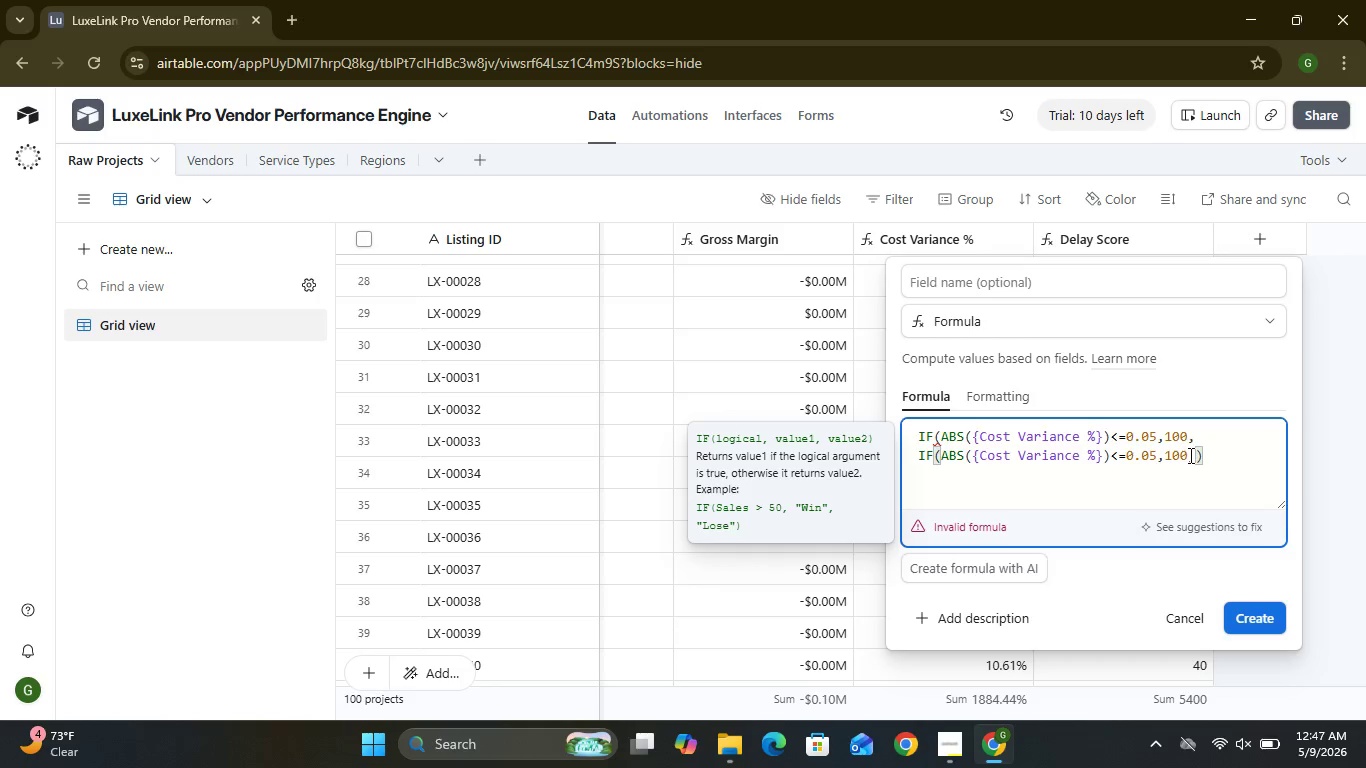 
key(Backspace)
key(Backspace)
key(Backspace)
type(80)
 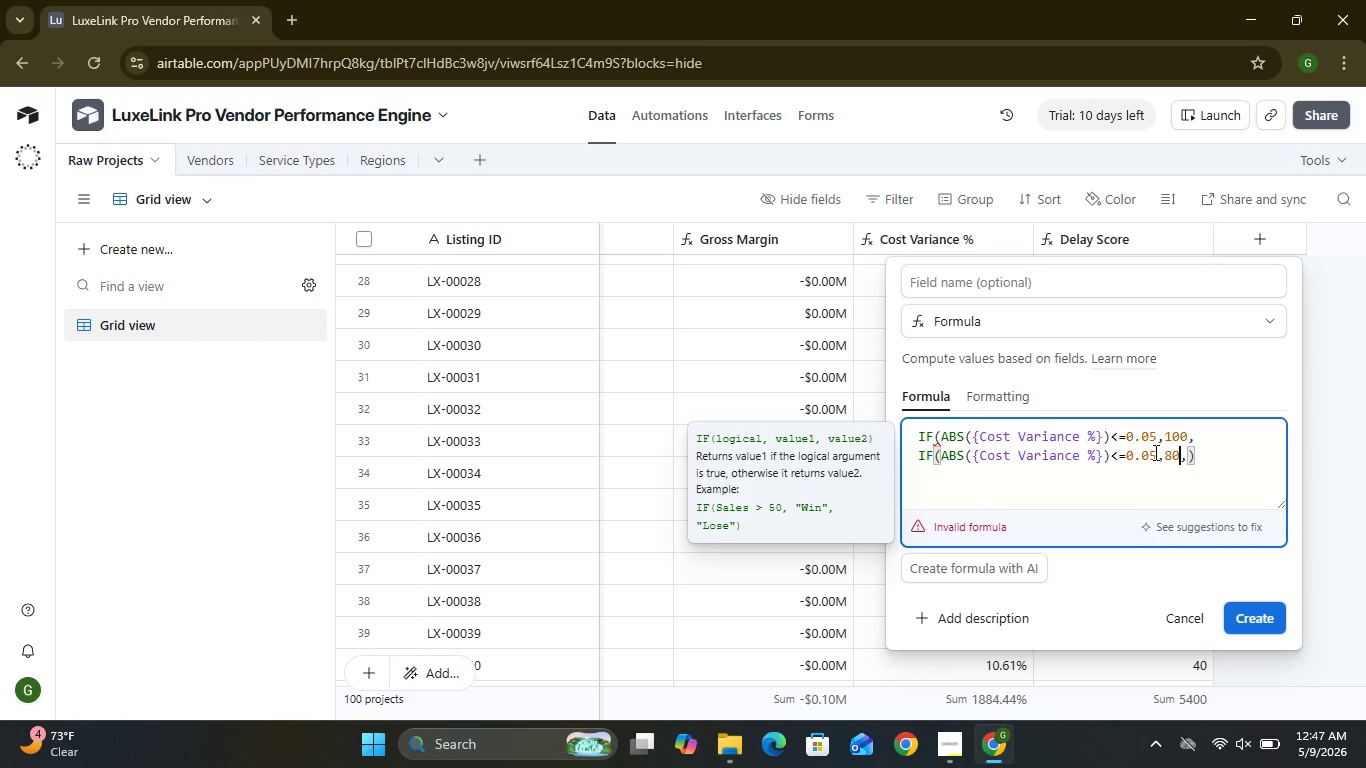 
left_click([1154, 452])
 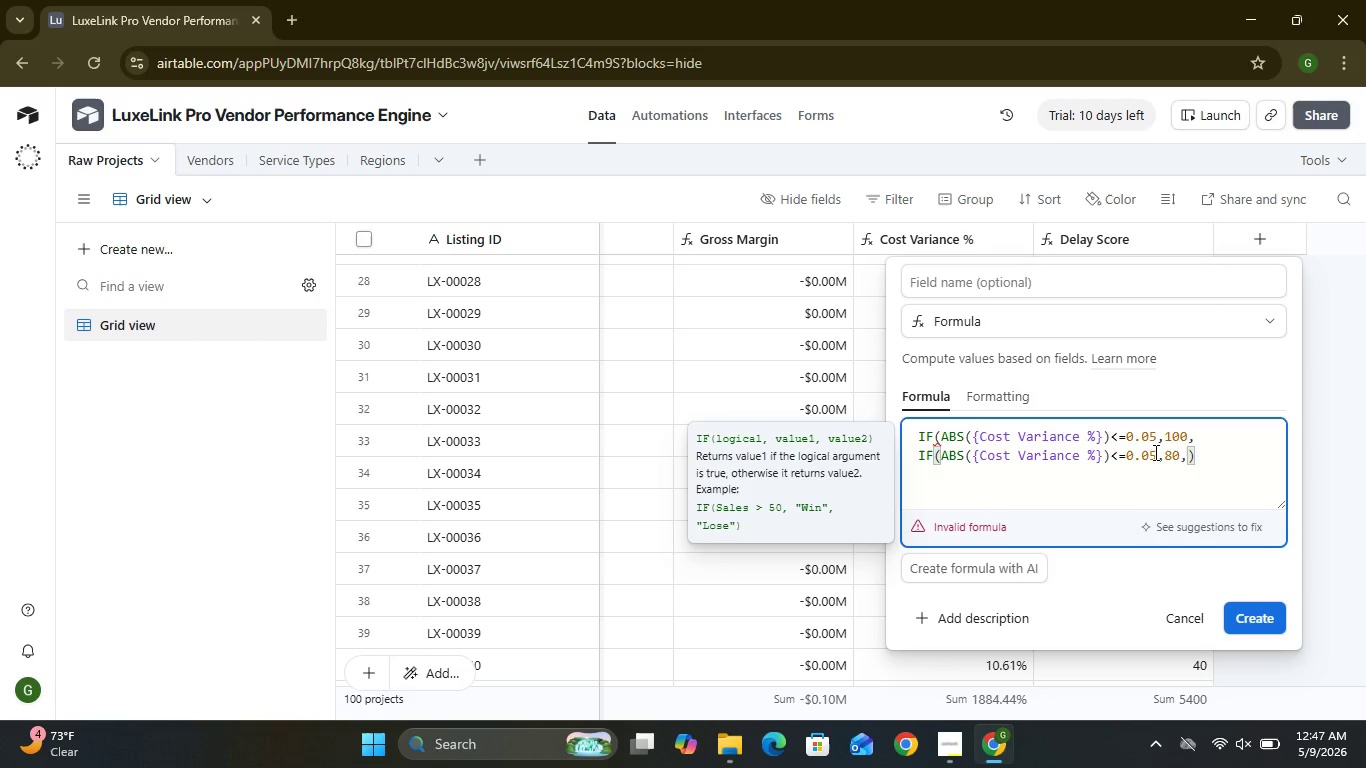 
key(Backspace)
 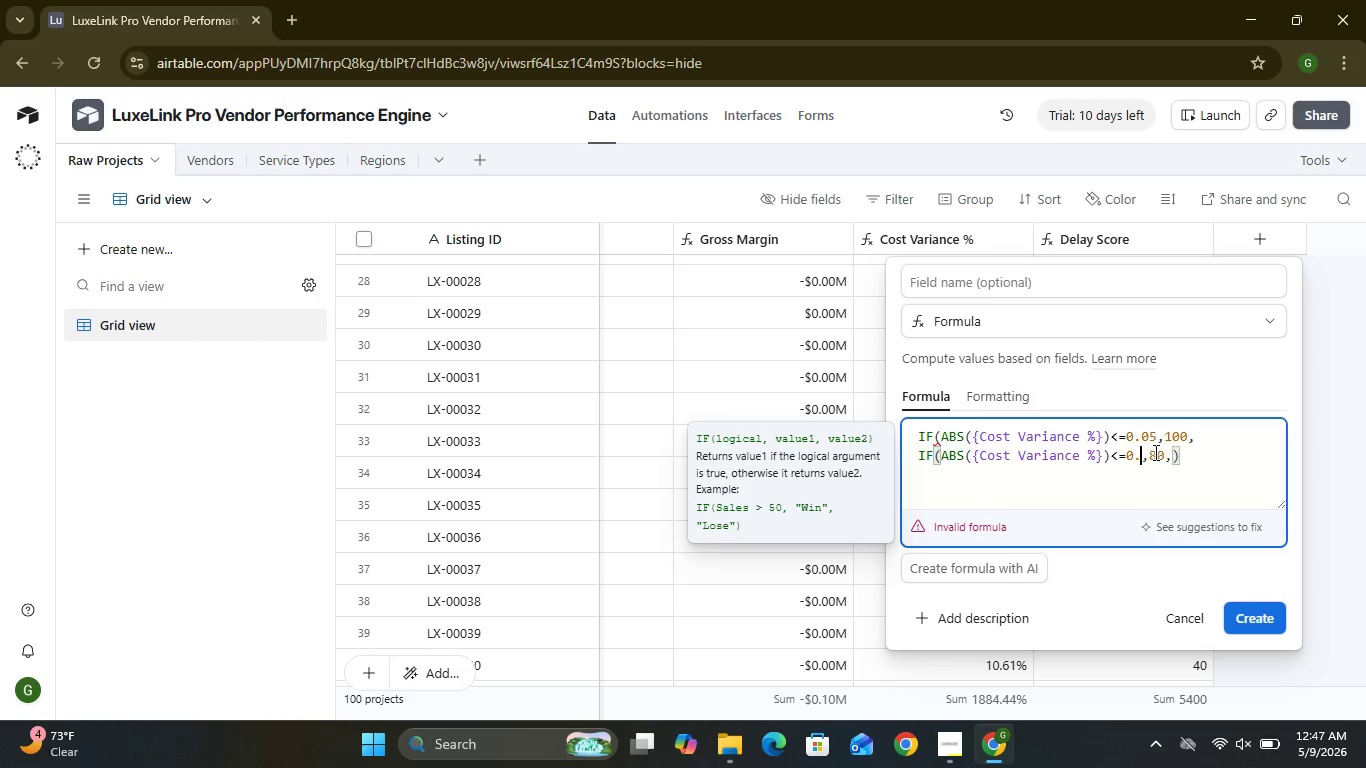 
key(Backspace)
 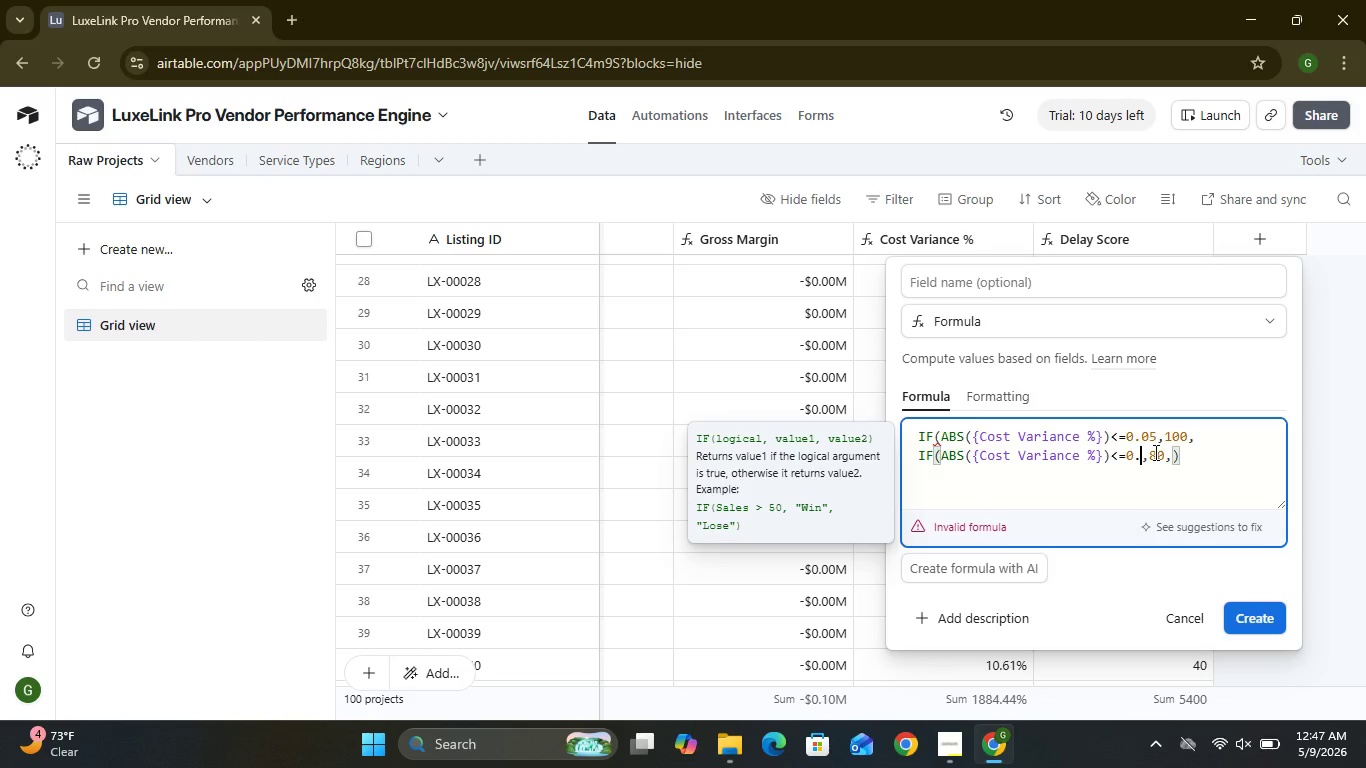 
key(1)
 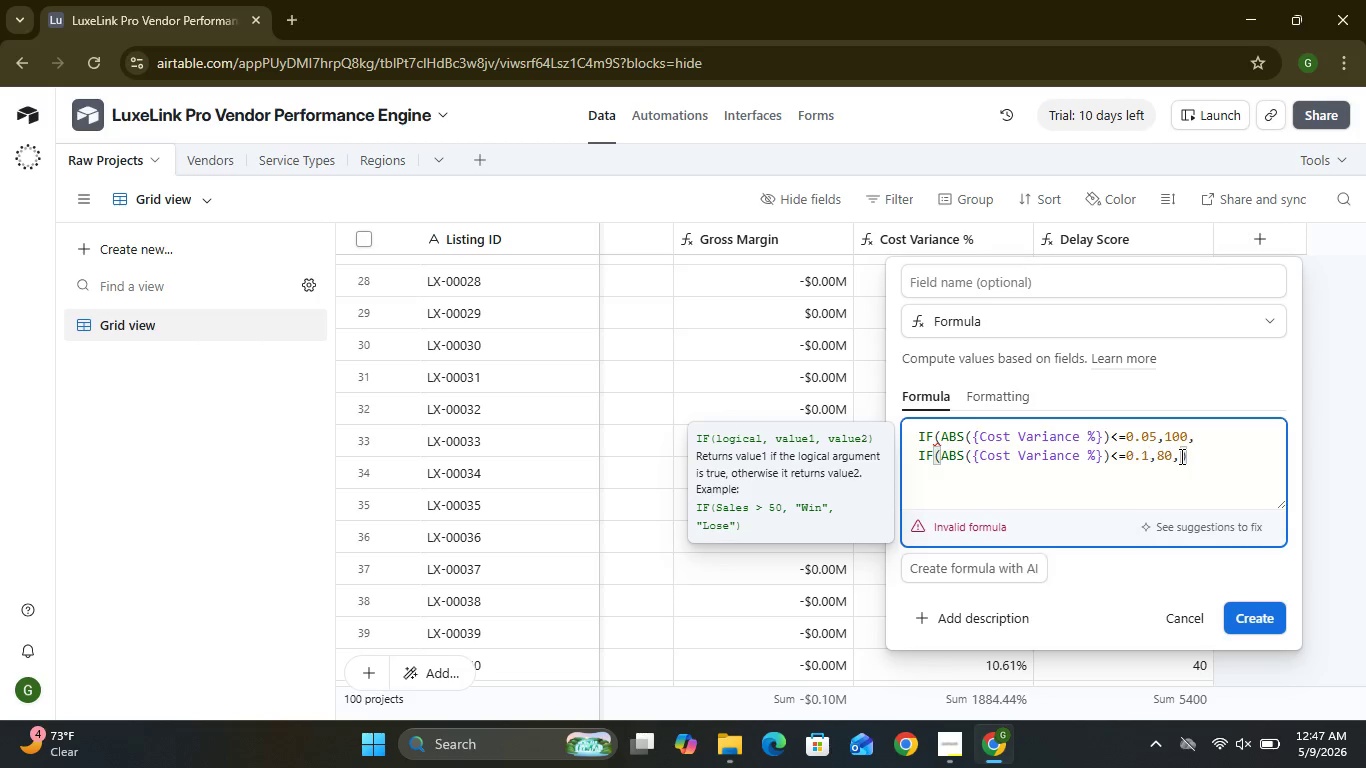 
left_click([1180, 456])
 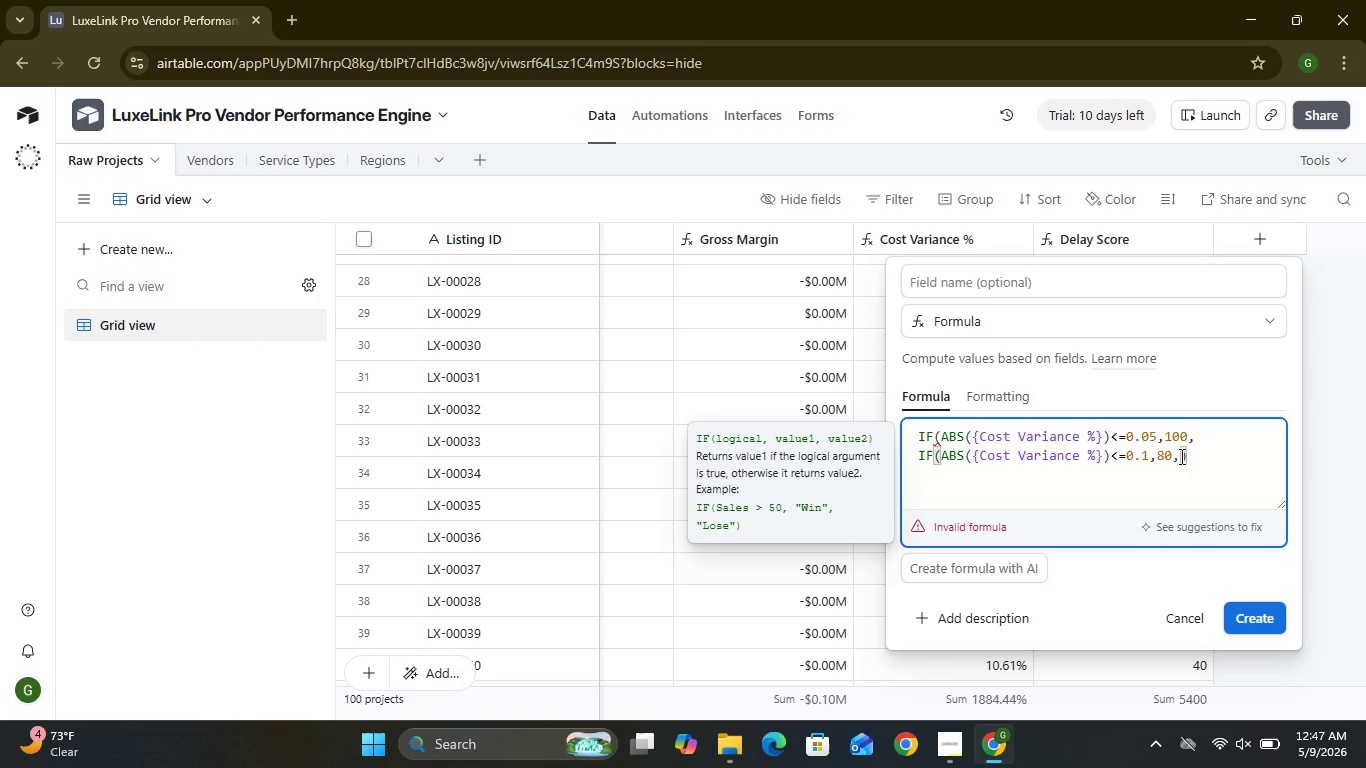 
key(Enter)
 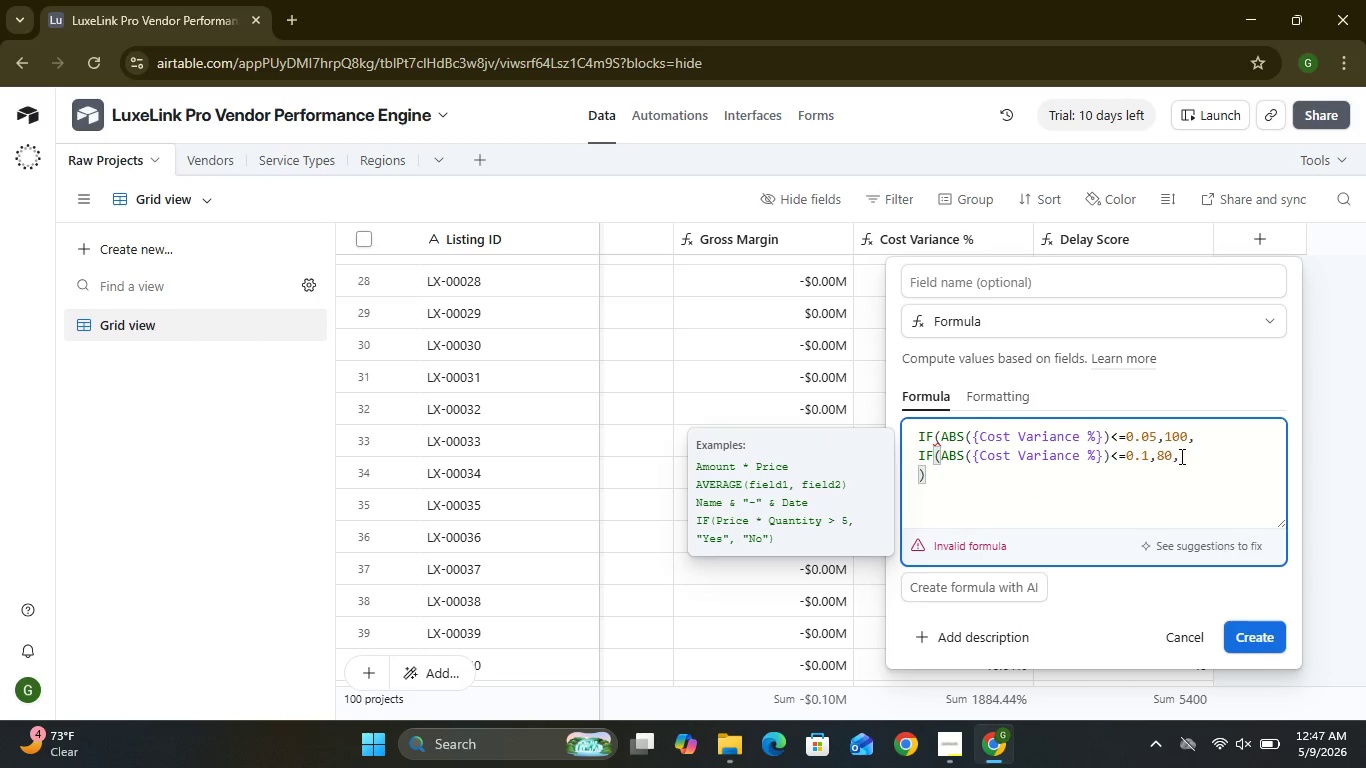 
key(Control+V)
 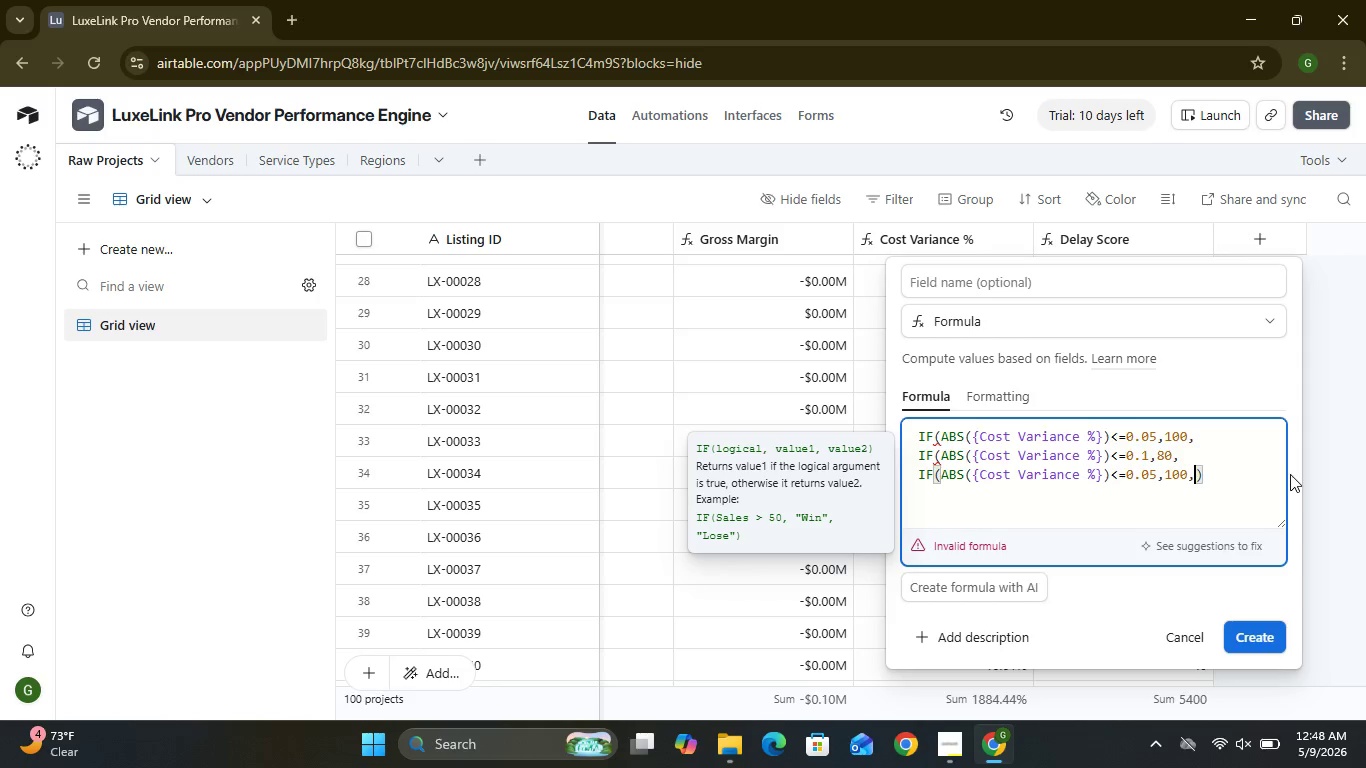 
wait(8.86)
 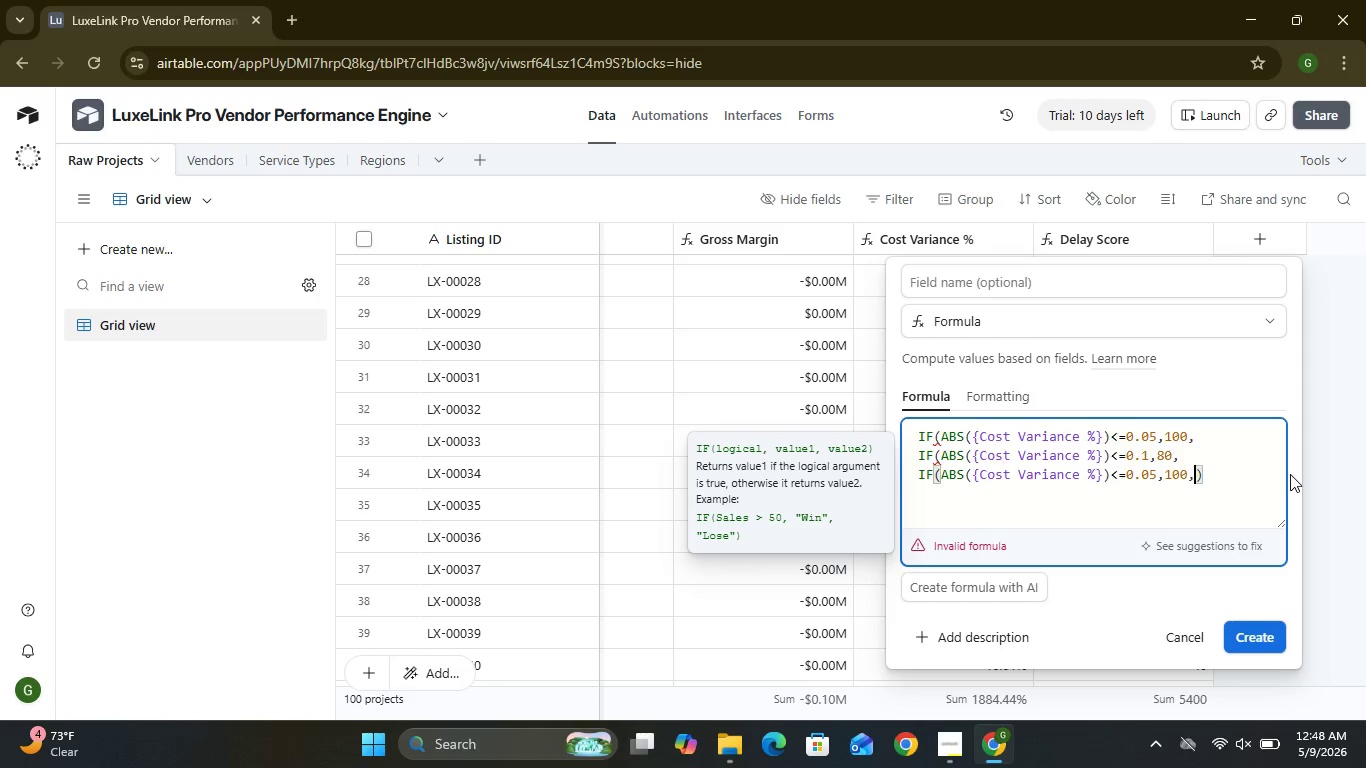 
left_click([1185, 474])
 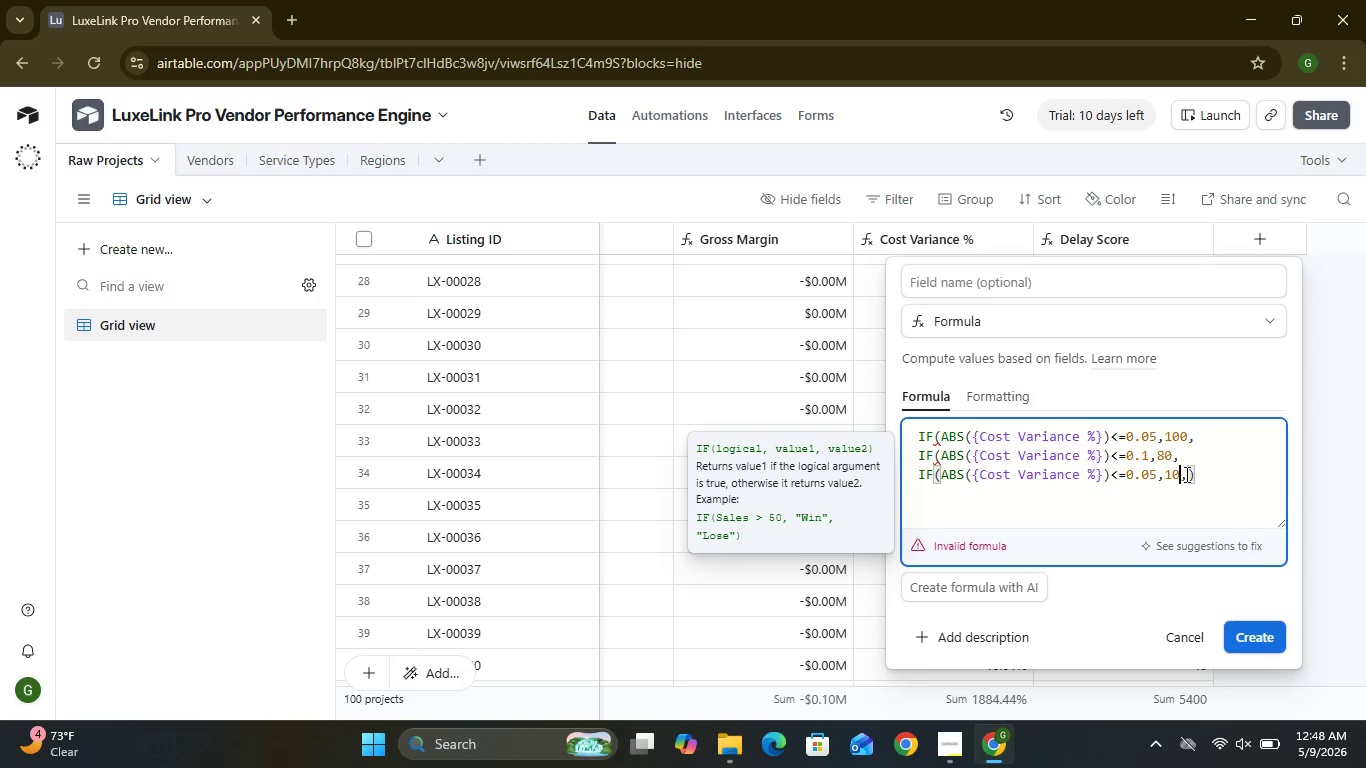 
key(Backspace)
key(Backspace)
key(Backspace)
key(Backspace)
key(Backspace)
key(Backspace)
key(Backspace)
type(.15)
 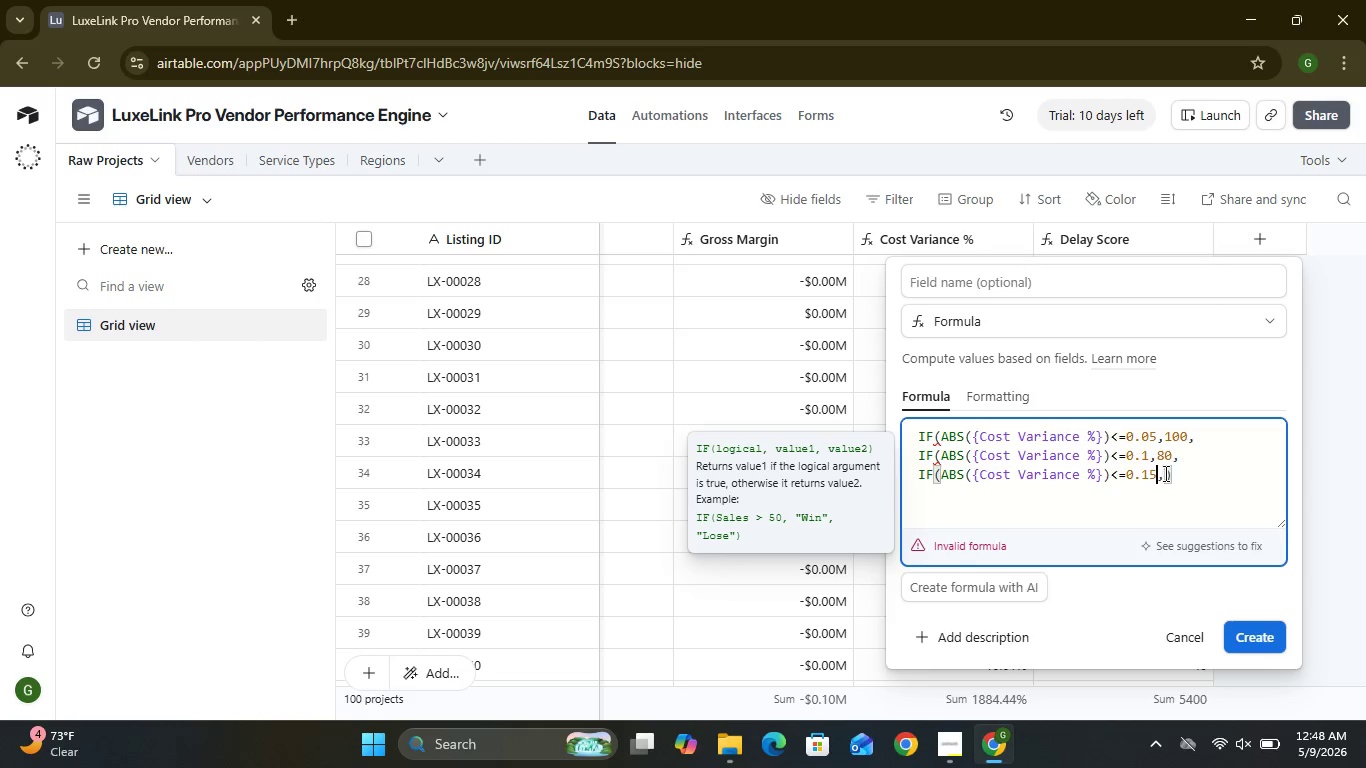 
left_click([1163, 473])
 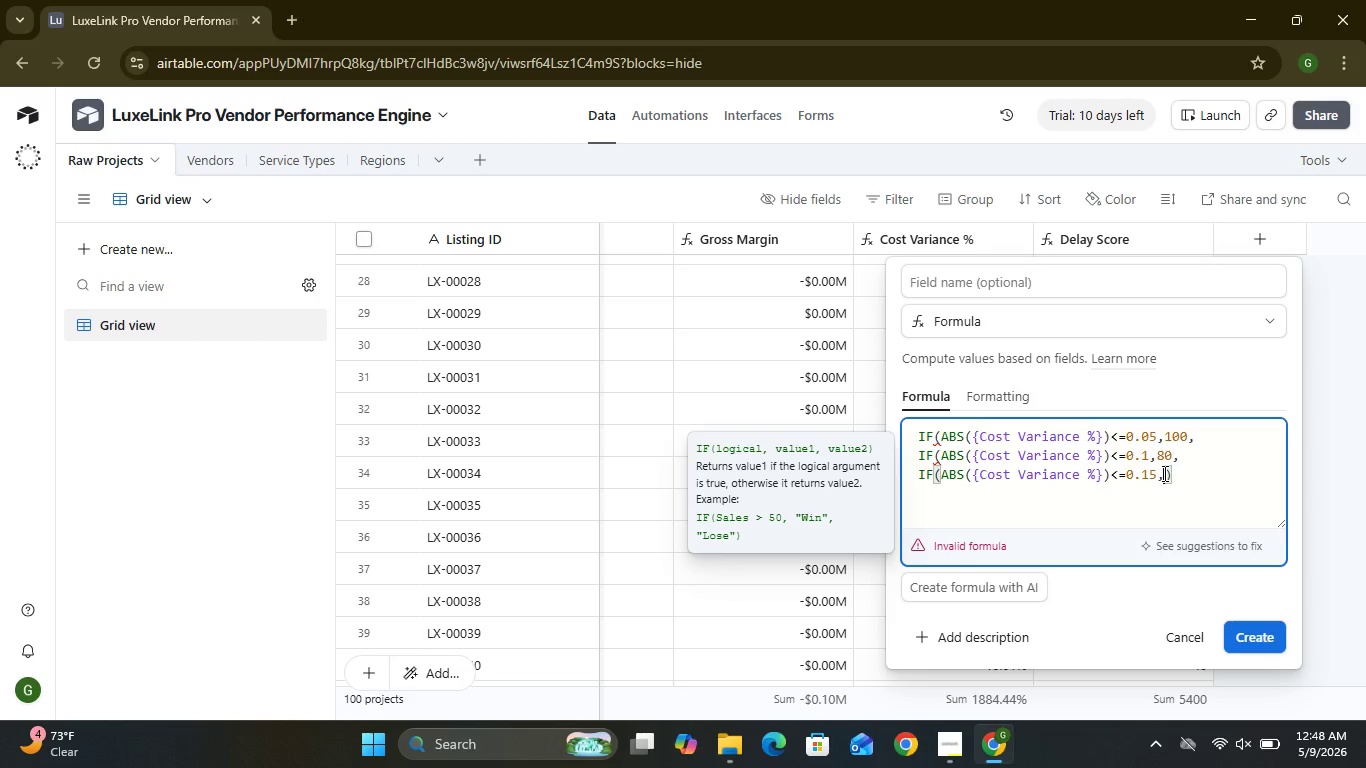 
type(60,40)
 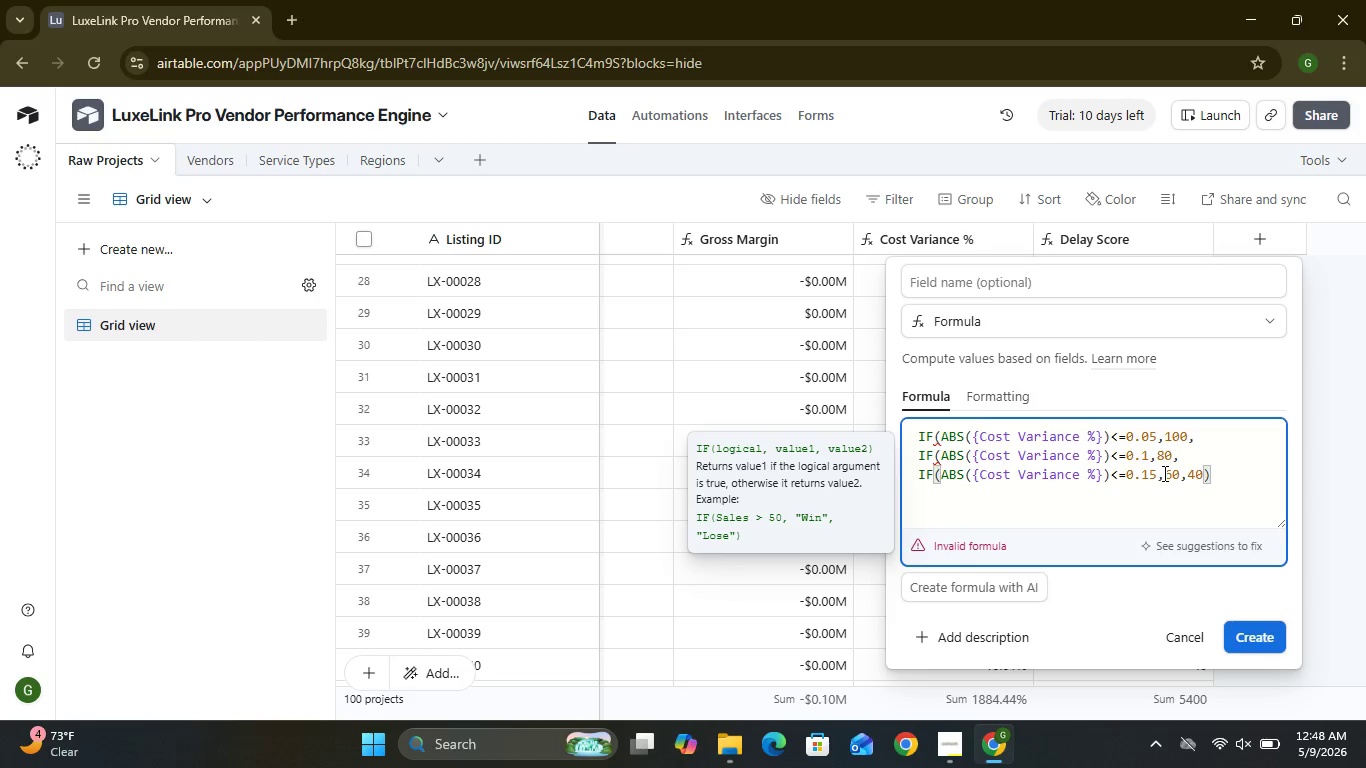 
type()))
 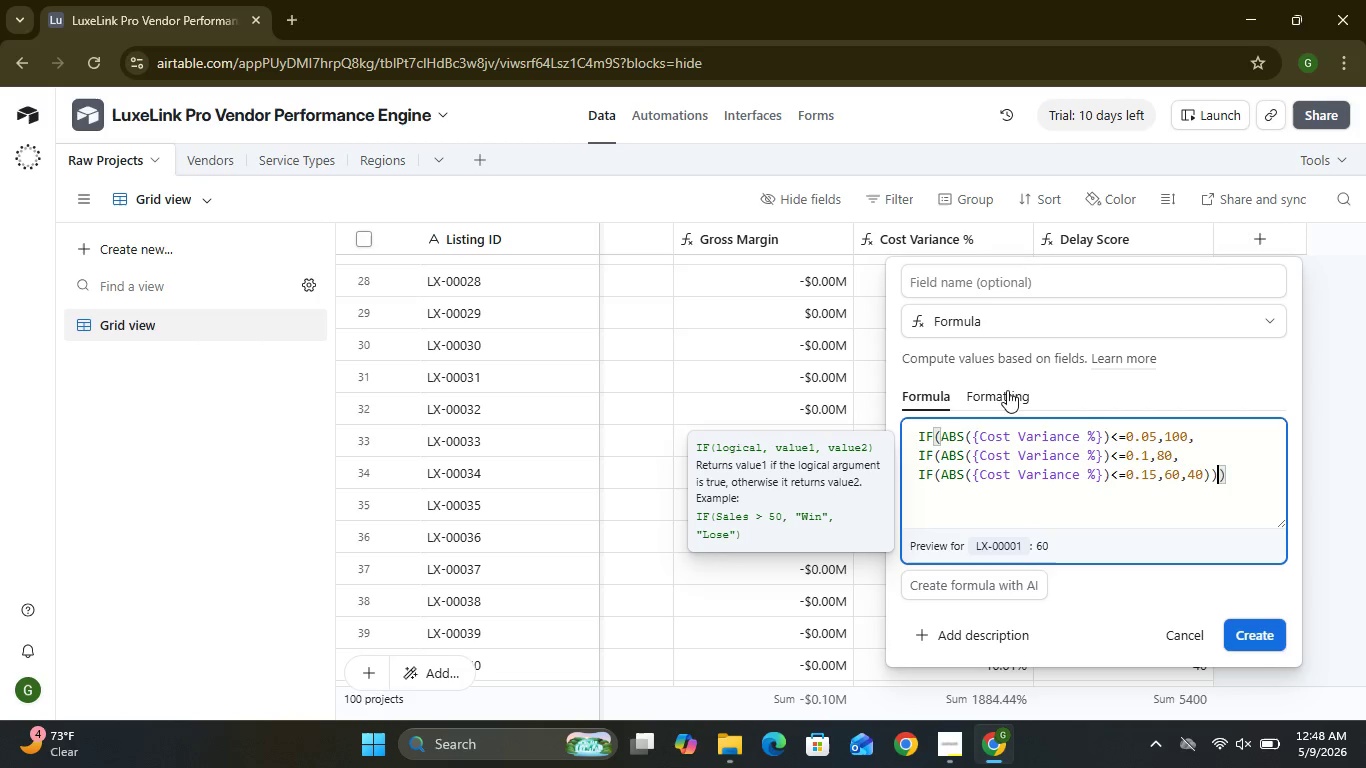 
left_click([1008, 391])
 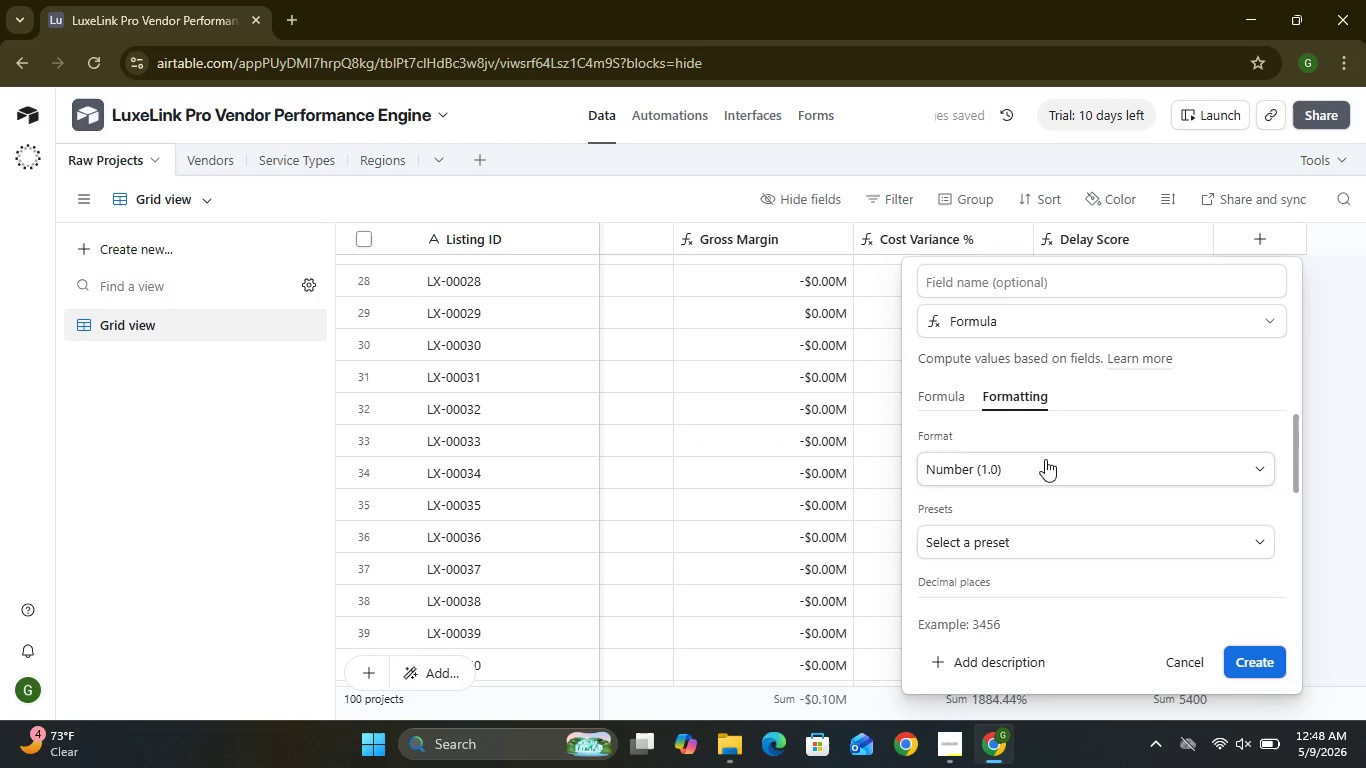 
wait(7.61)
 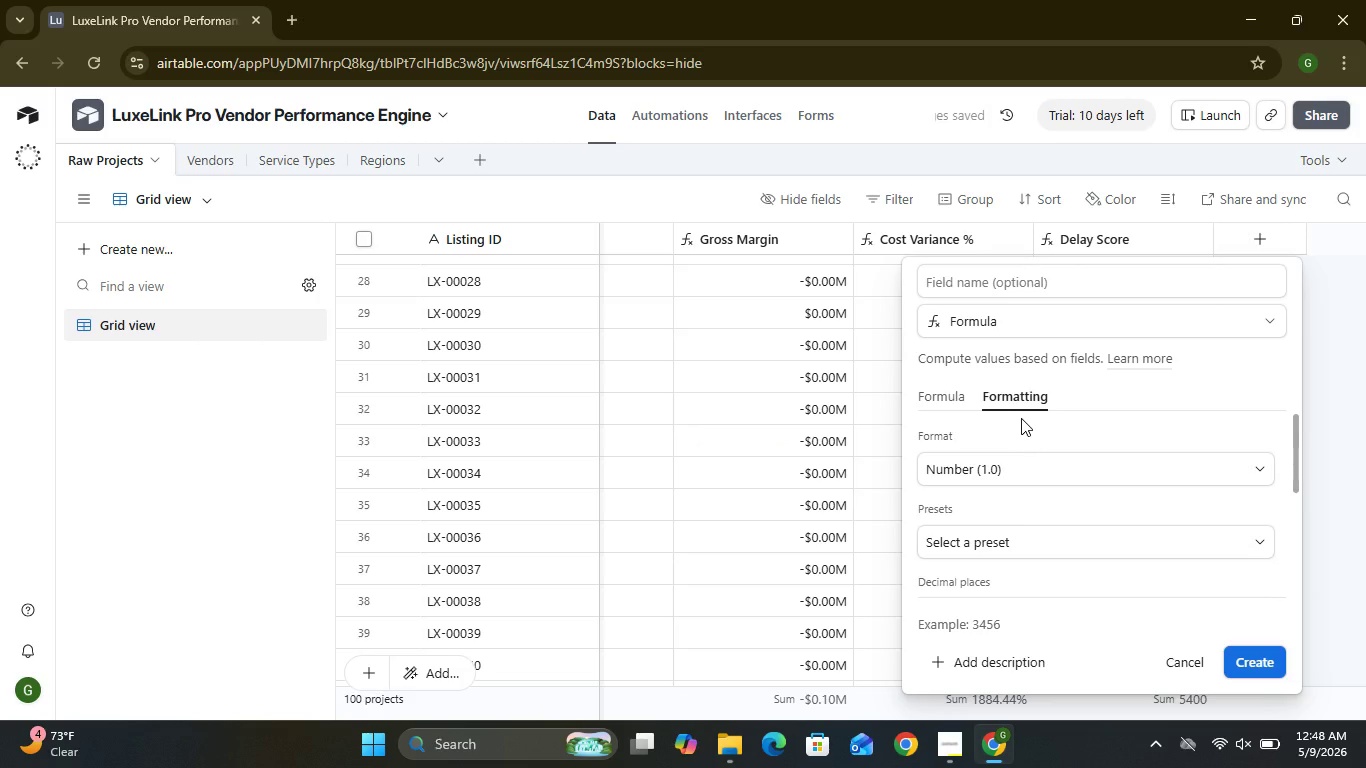 
left_click([1257, 666])
 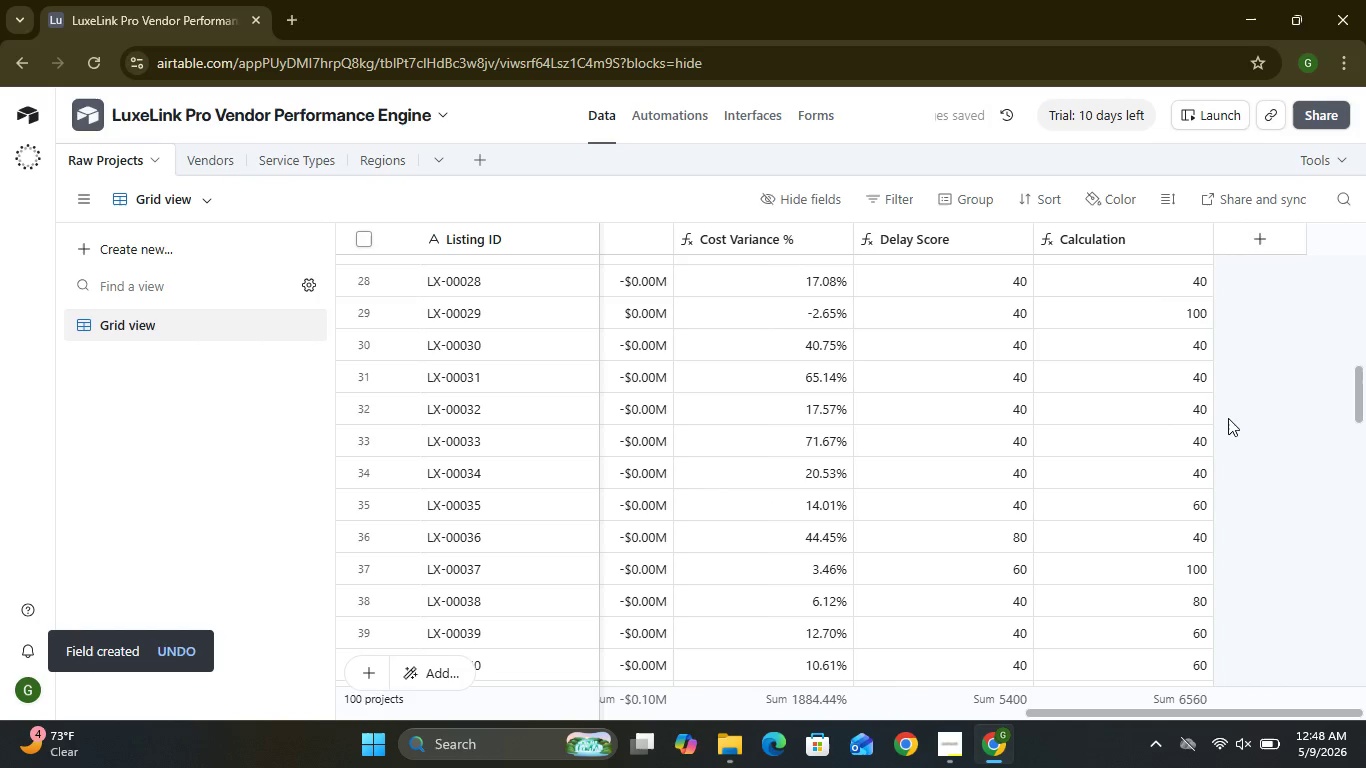 
wait(5.42)
 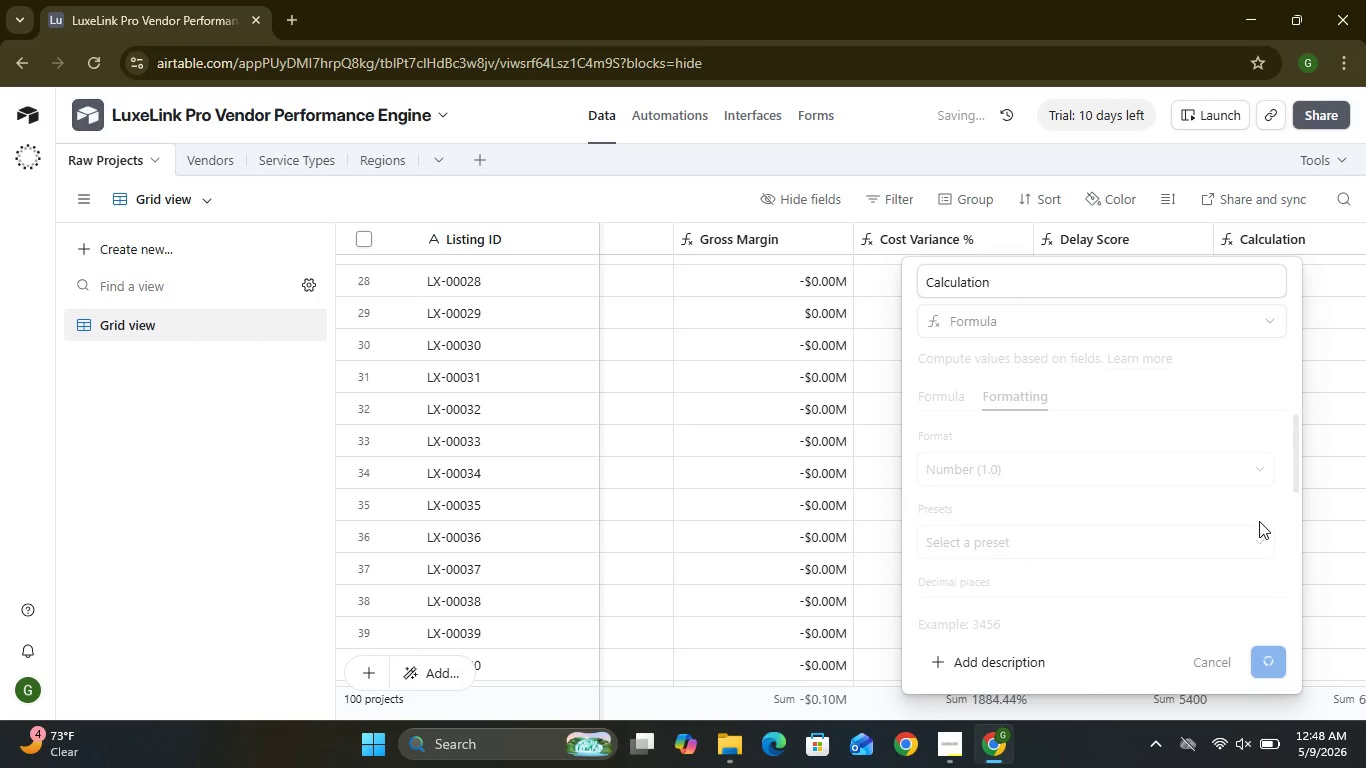 
double_click([1067, 237])
 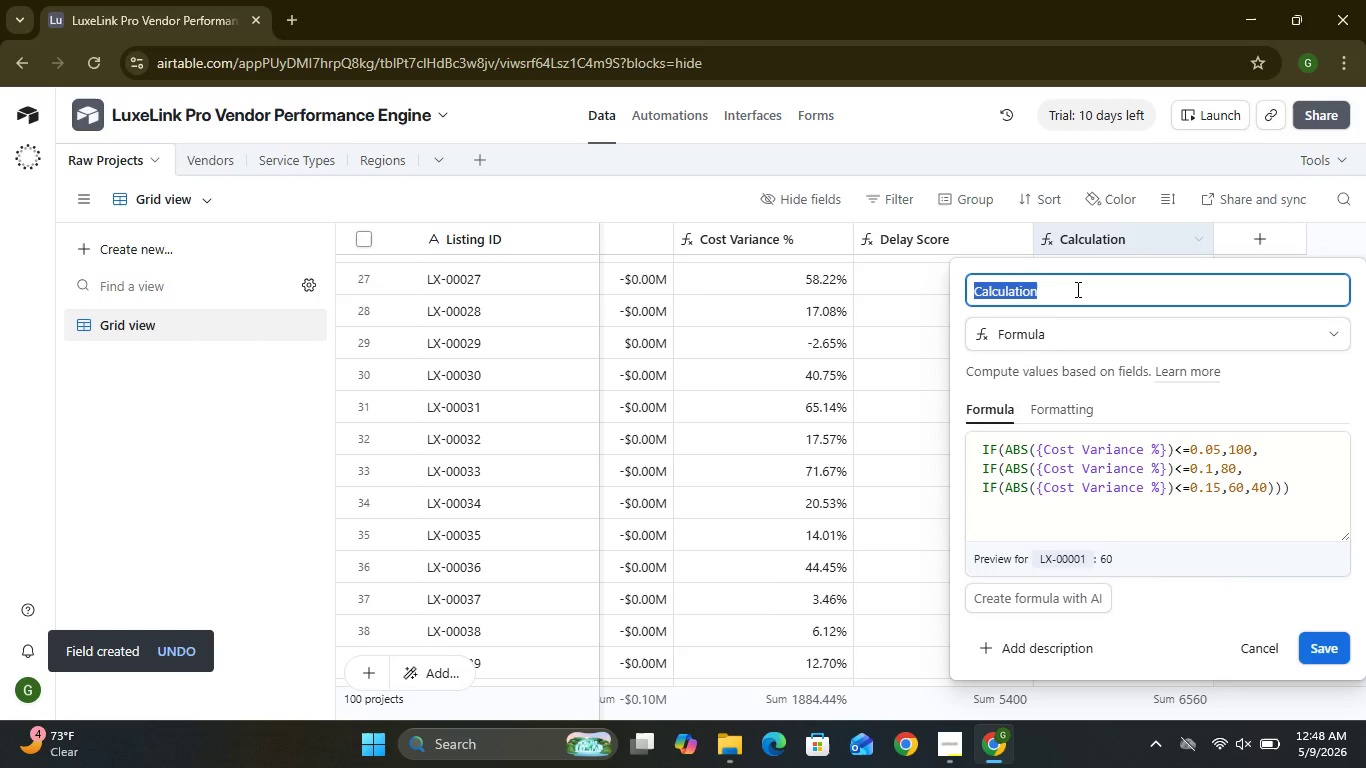 
hold_key(key=ShiftLeft, duration=0.91)
 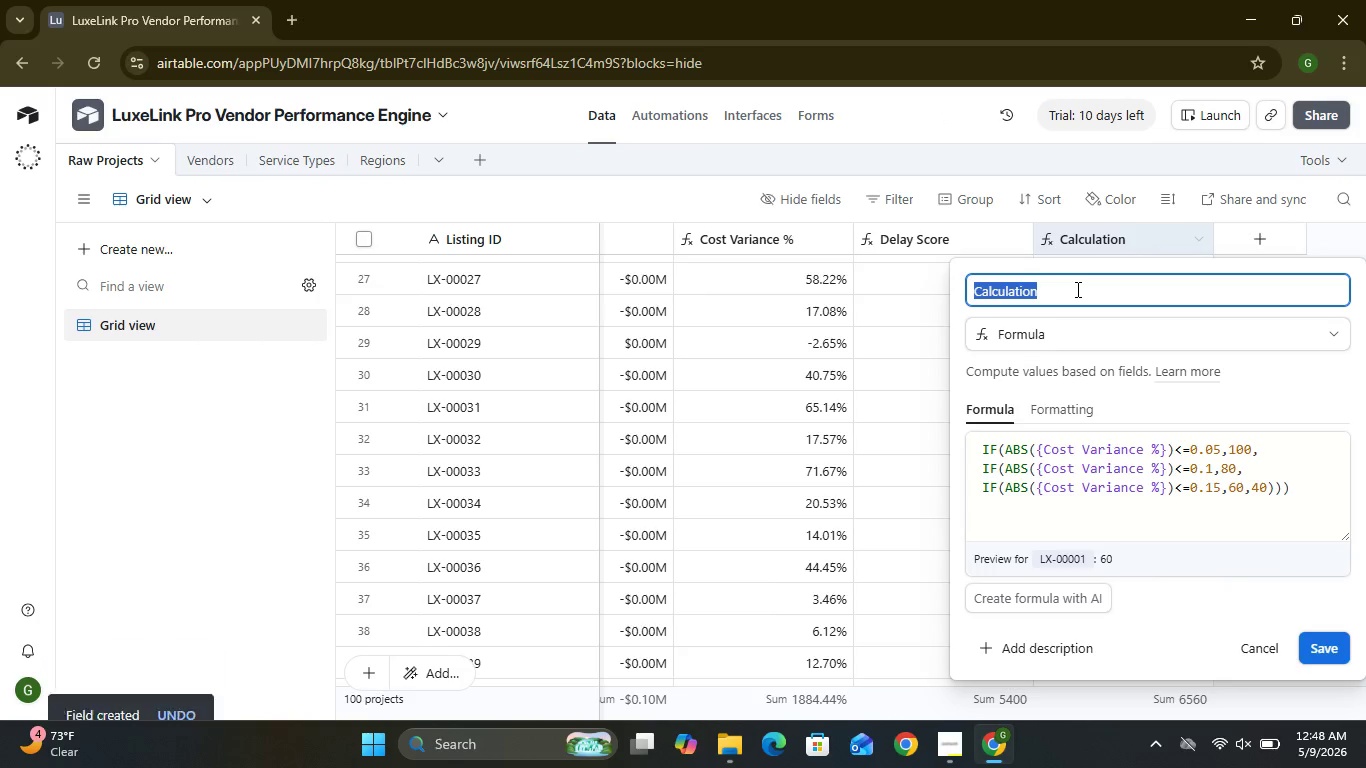 
type(Price Consistency)
 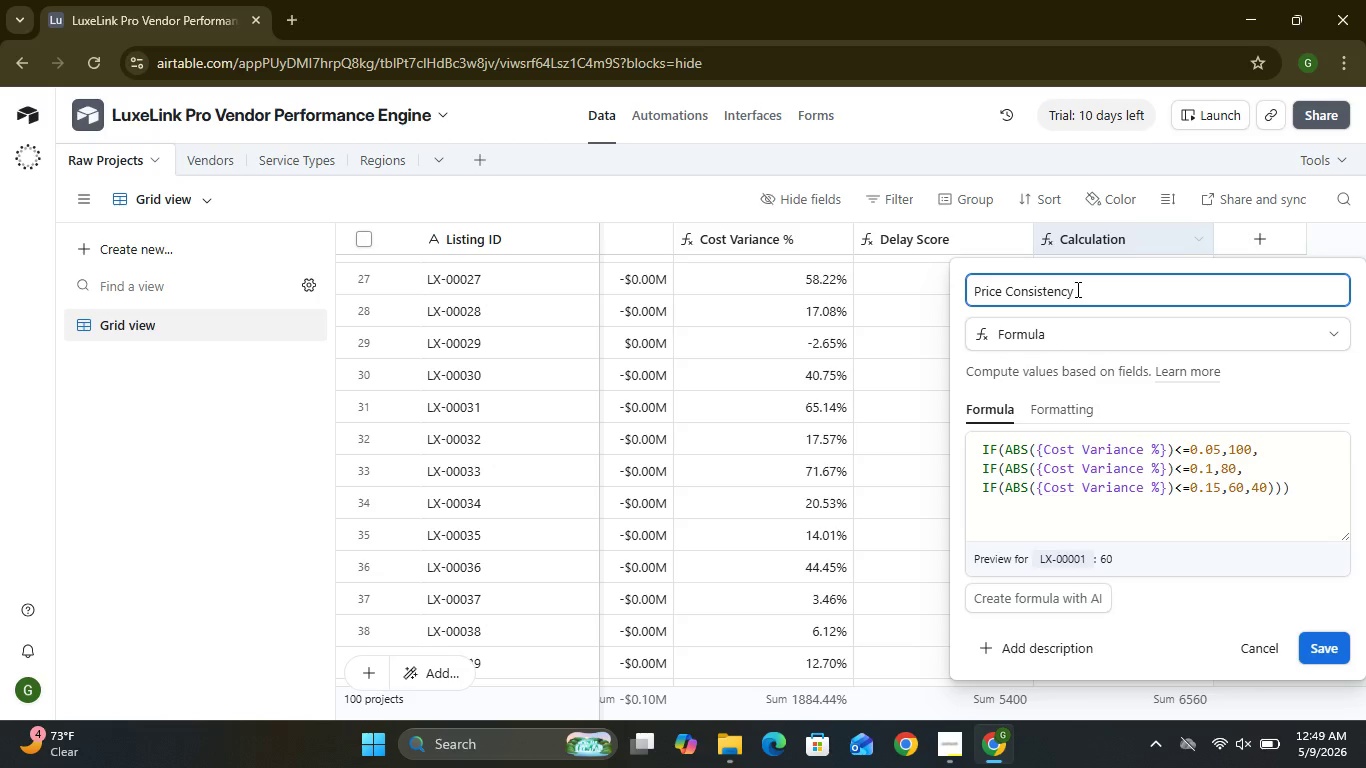 
wait(18.75)
 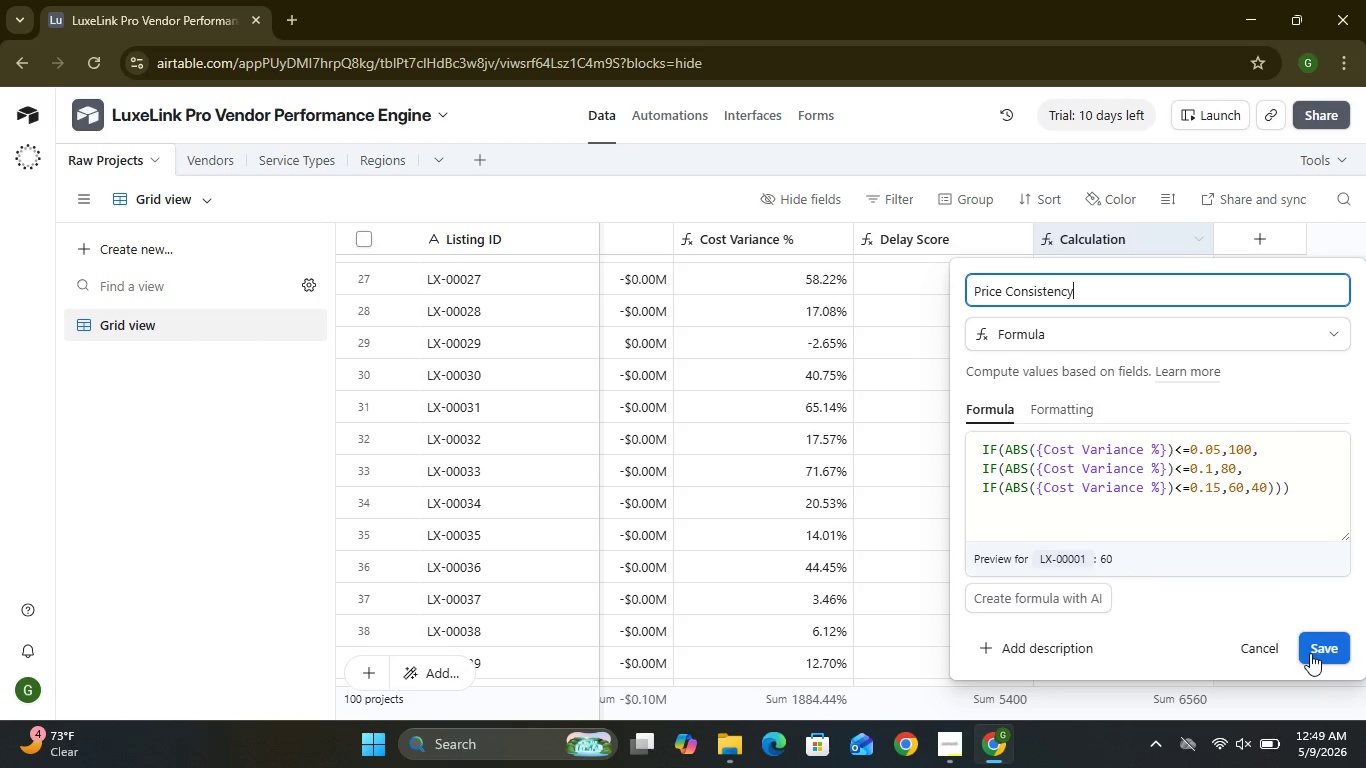 
left_click([1310, 653])
 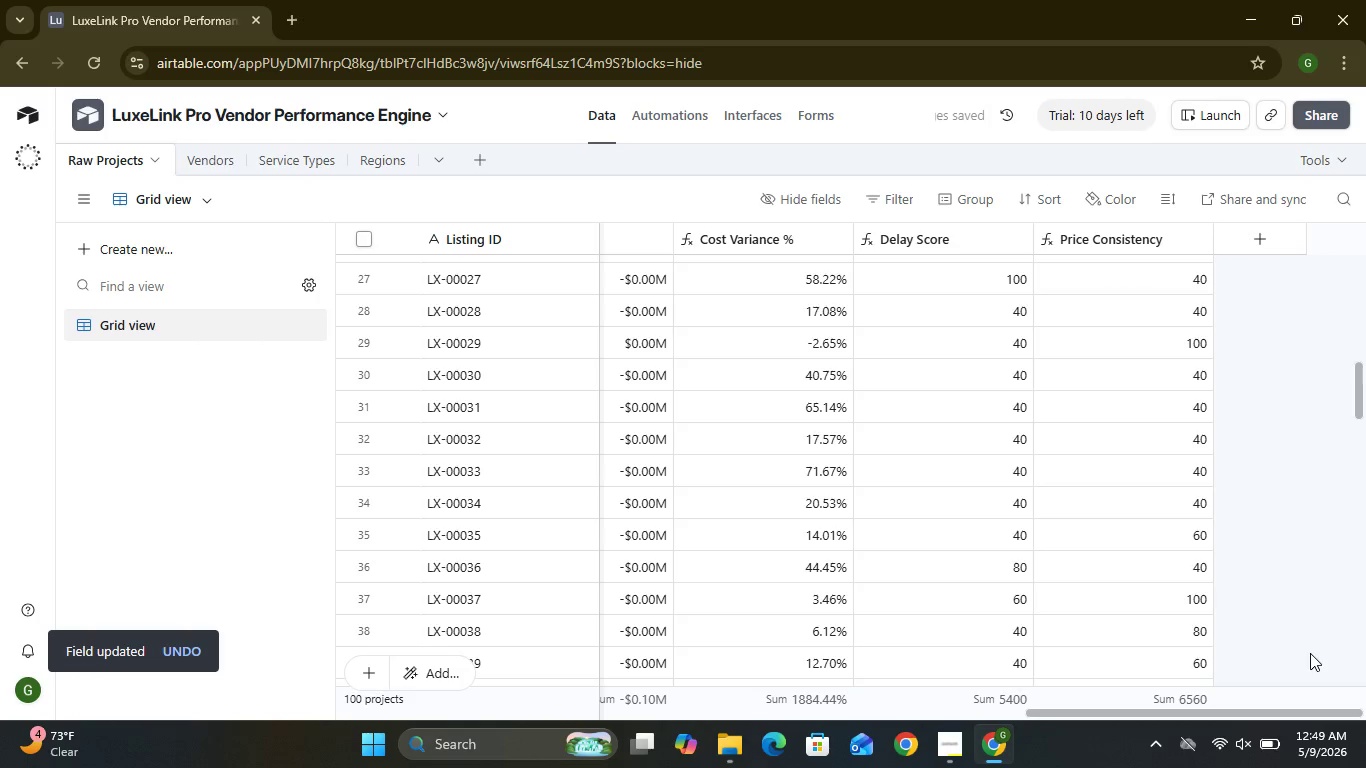 
wait(6.03)
 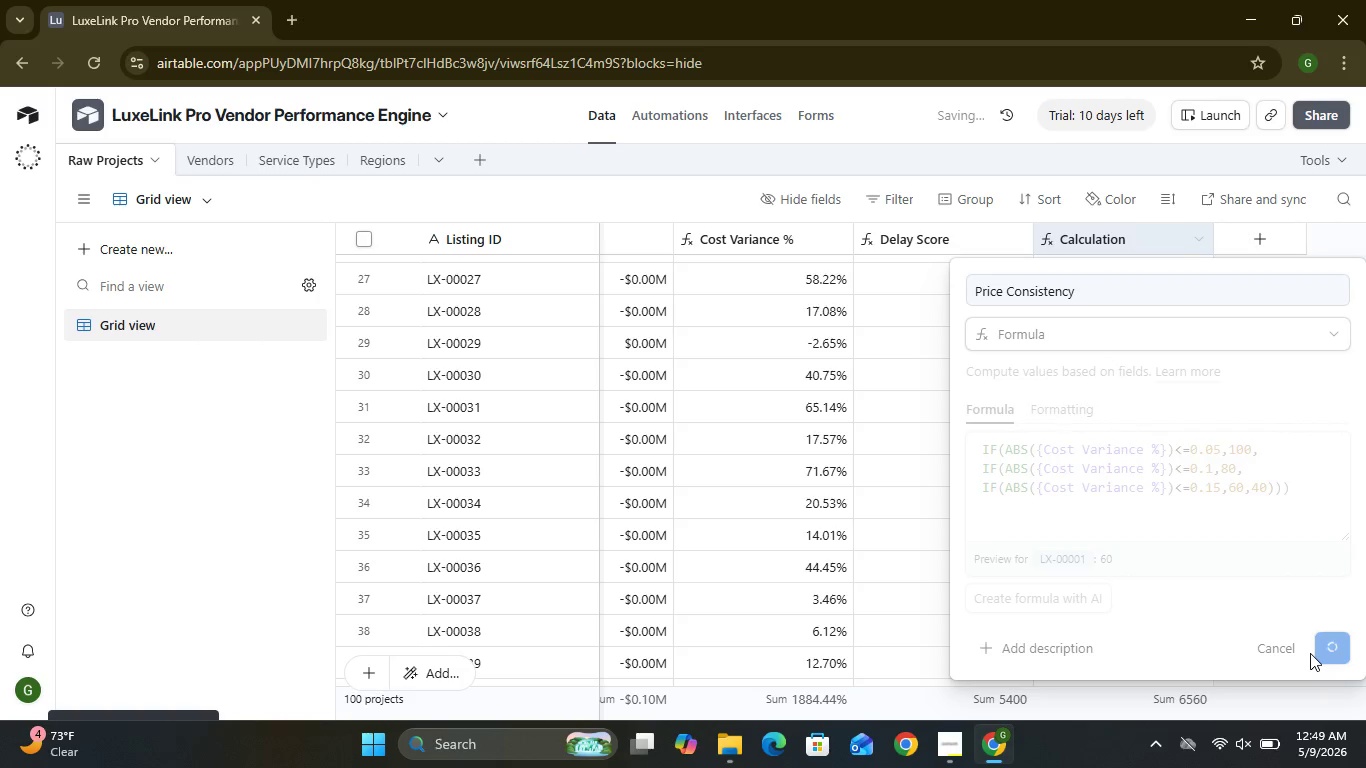 
left_click([1245, 238])
 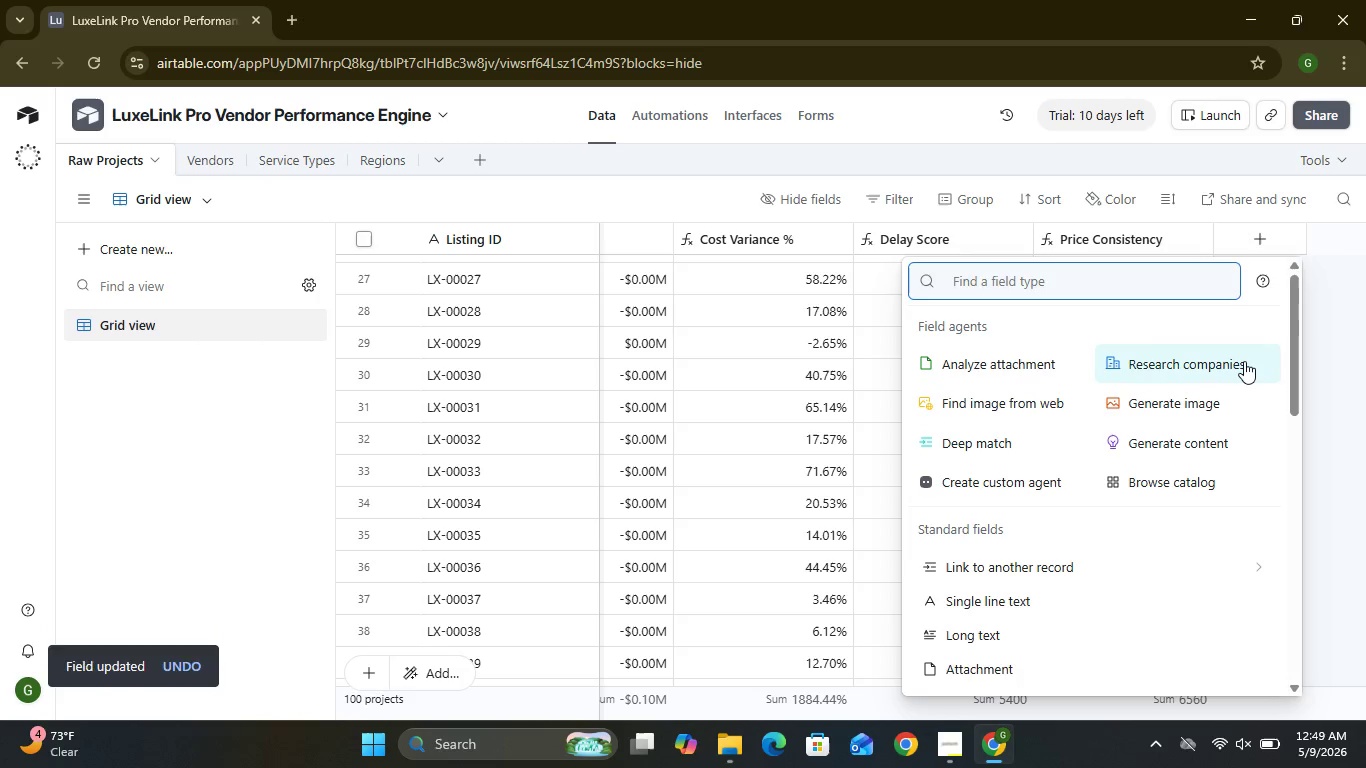 
mouse_move([1039, 559])
 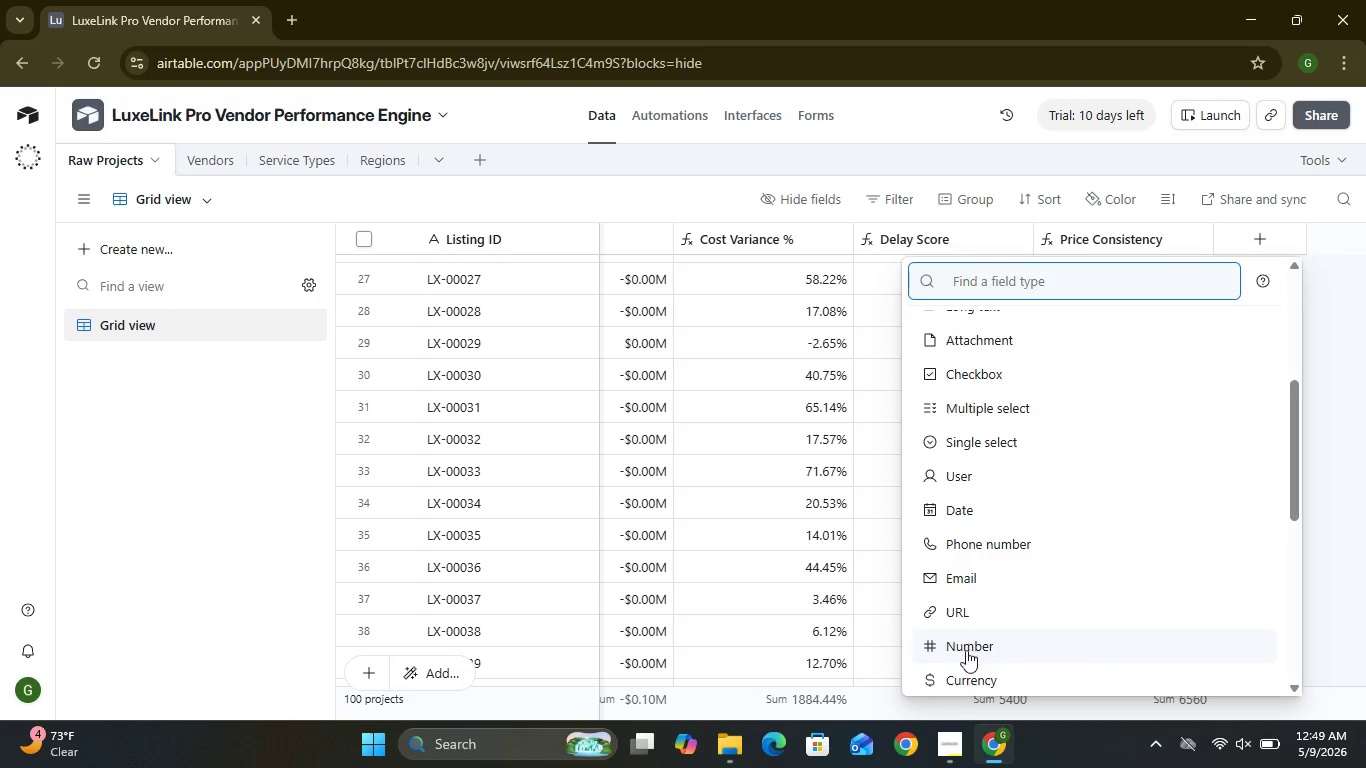 
mouse_move([958, 621])
 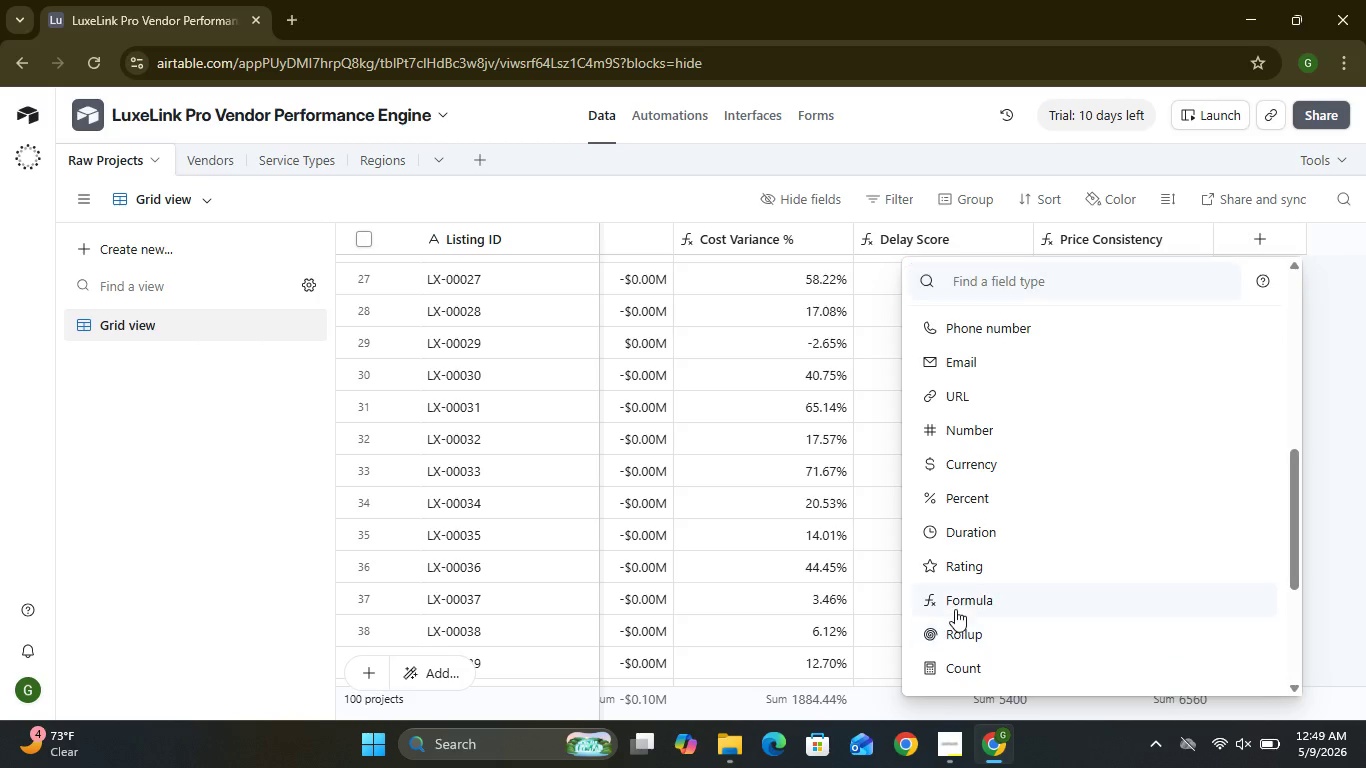 
left_click([955, 609])
 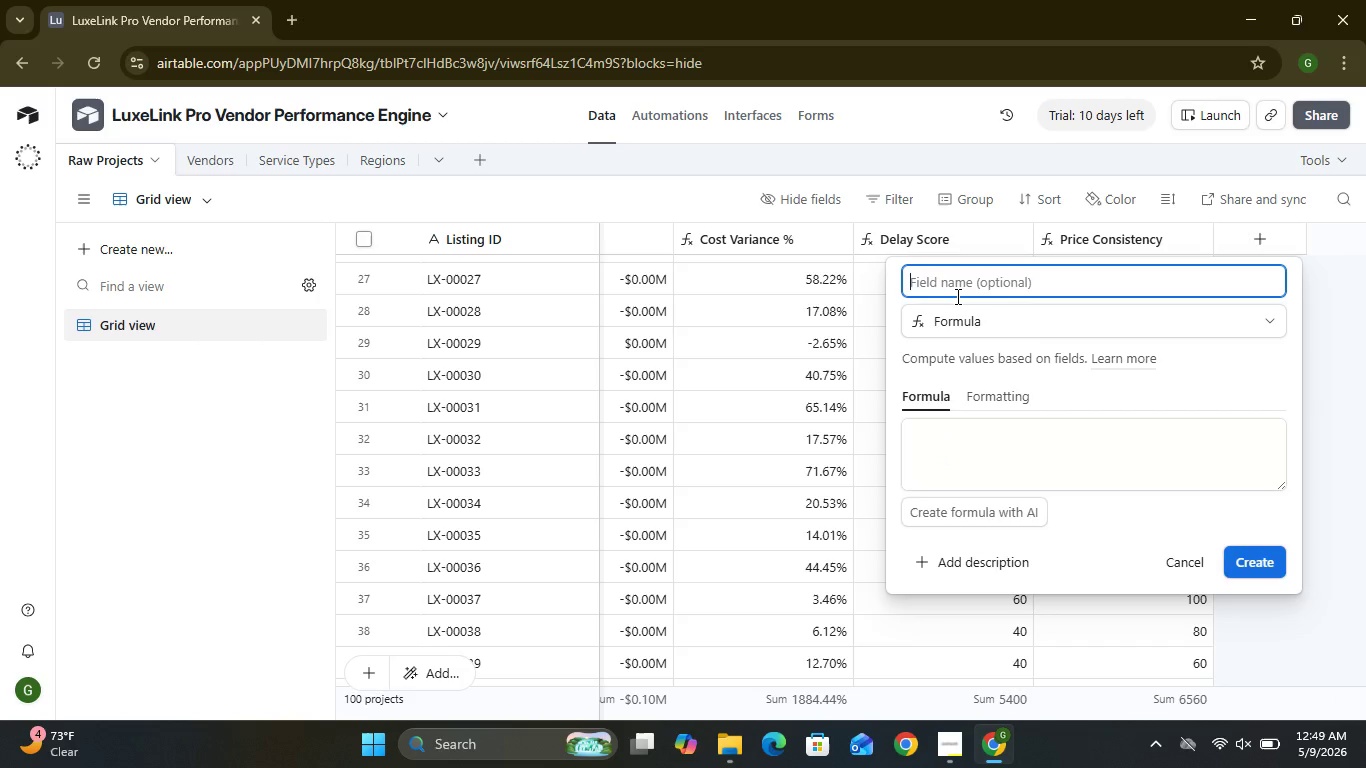 
type(Vendor Value Score)
 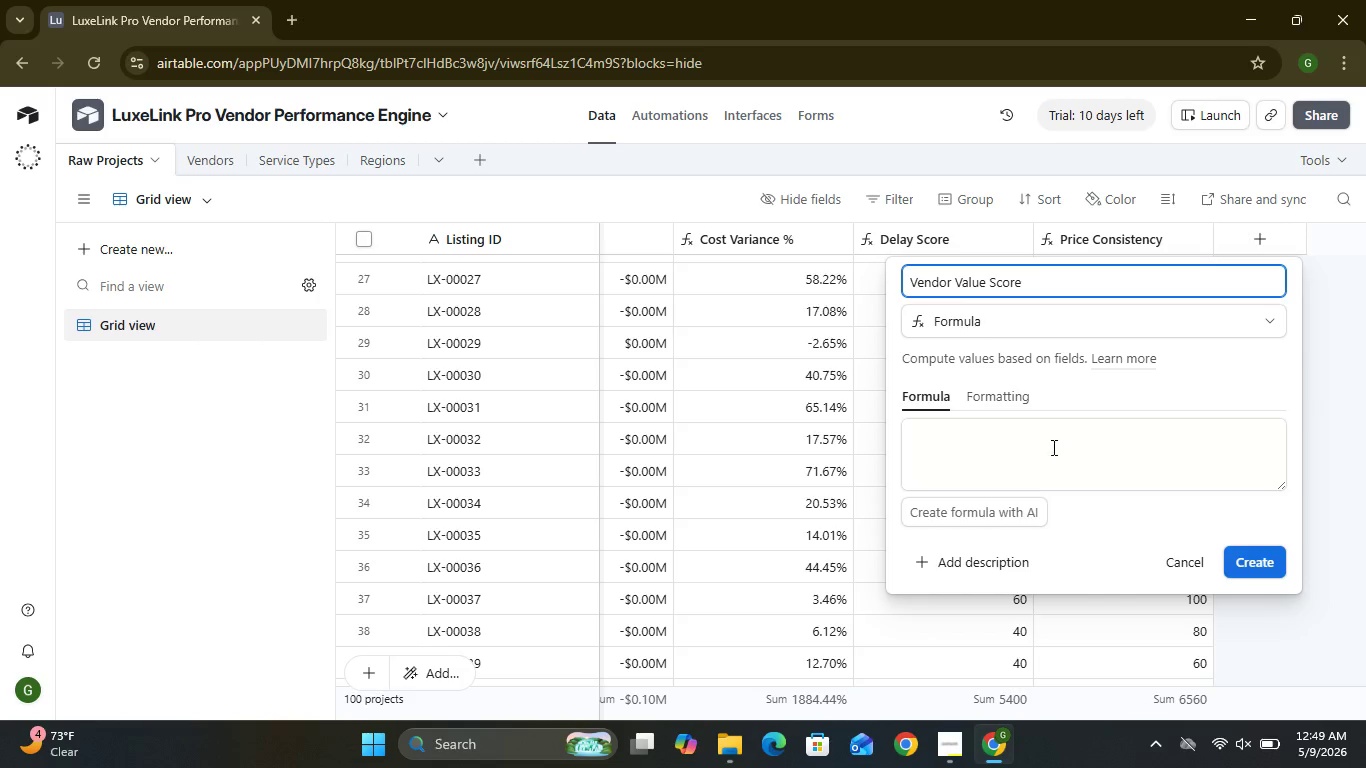 
left_click([956, 737])
 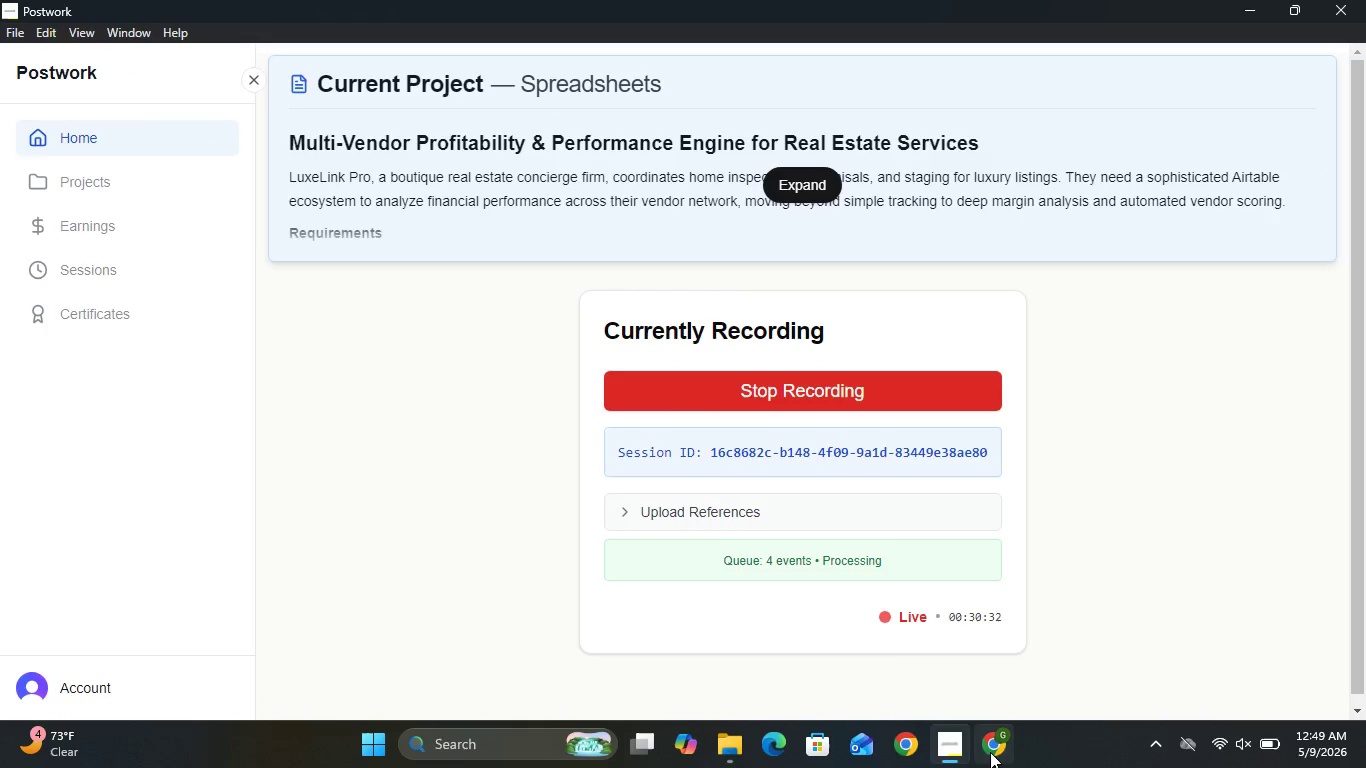 
left_click([992, 754])
 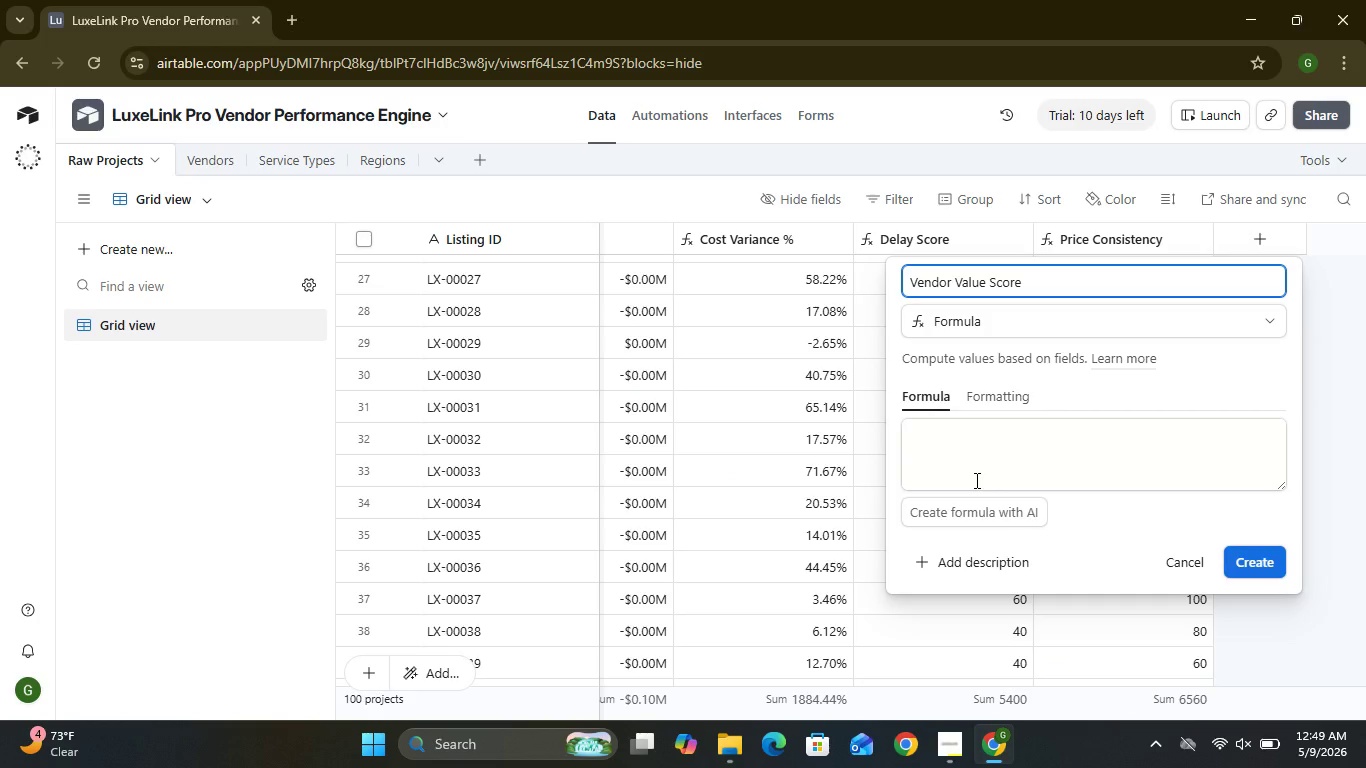 
left_click([975, 480])
 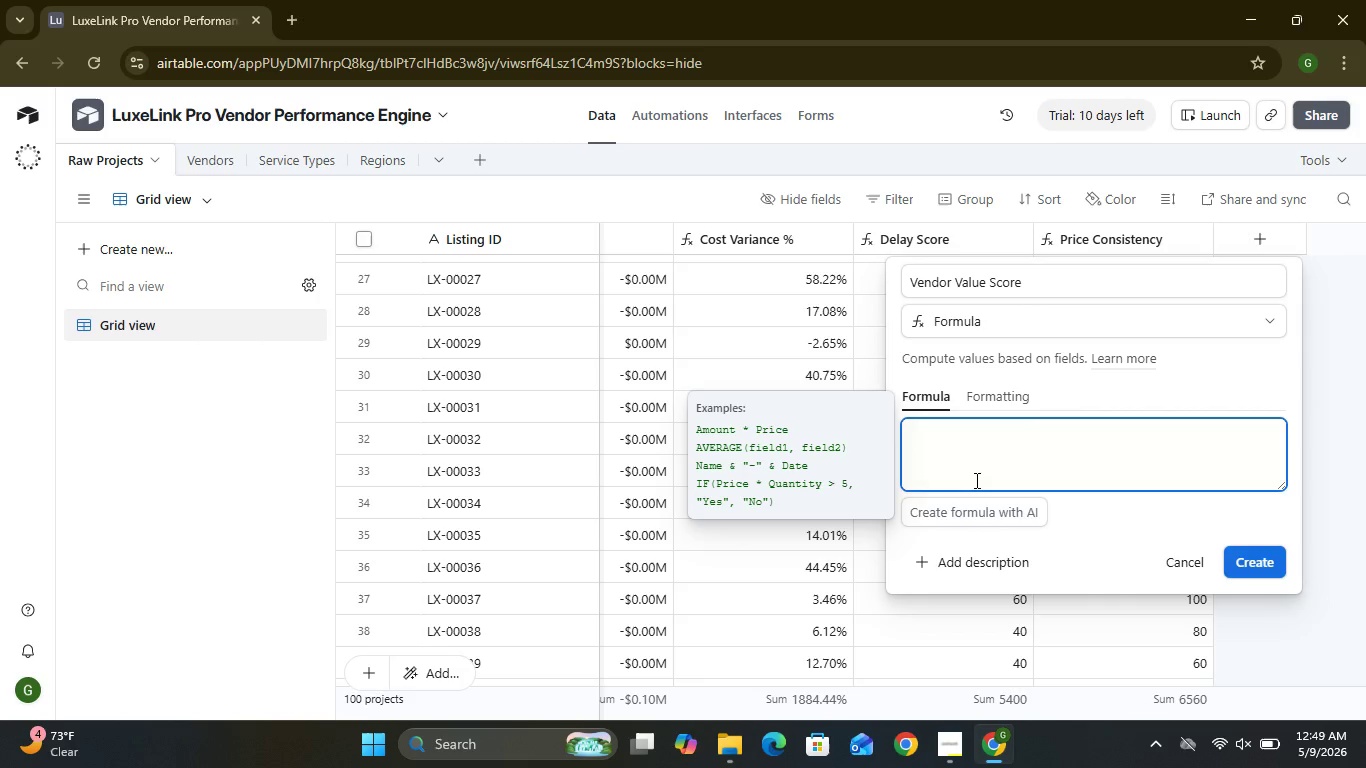 
type(({Delay Score)
 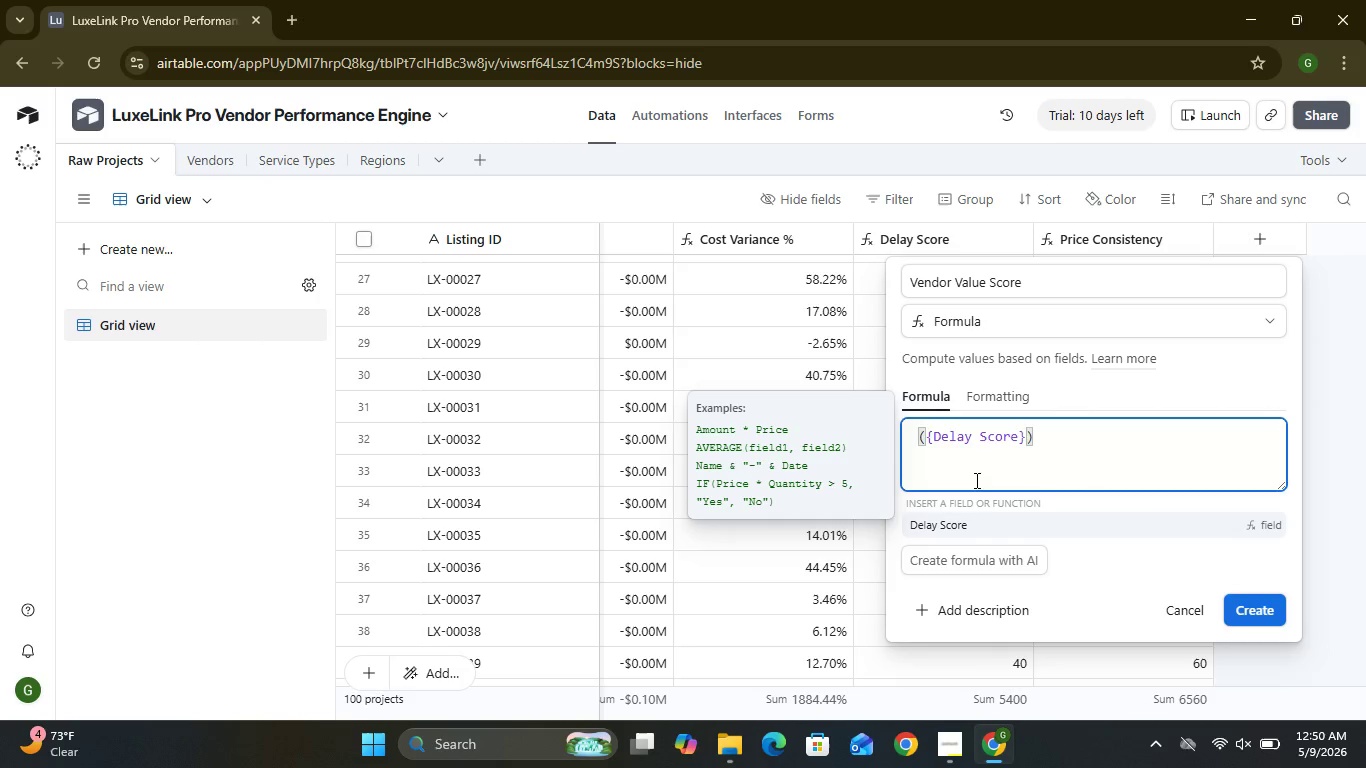 
wait(7.5)
 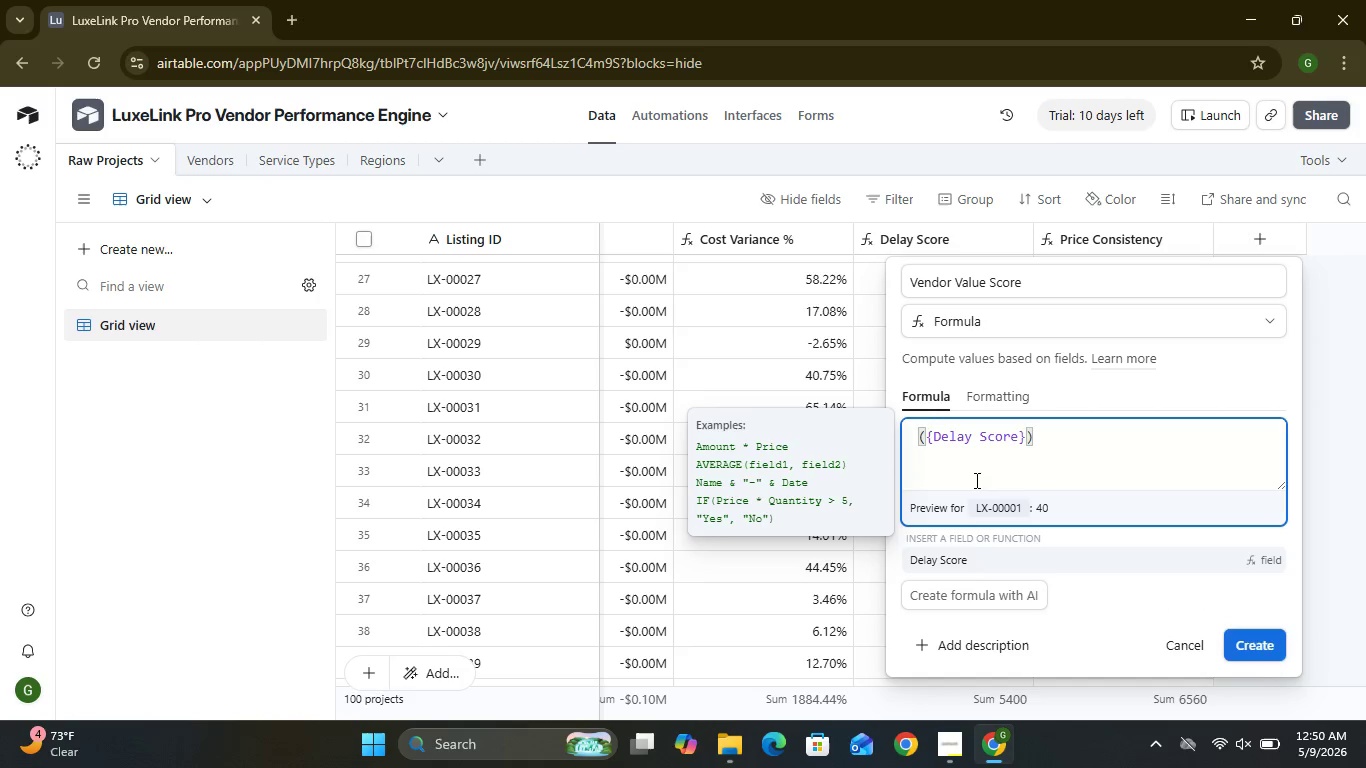 
left_click([1027, 439])
 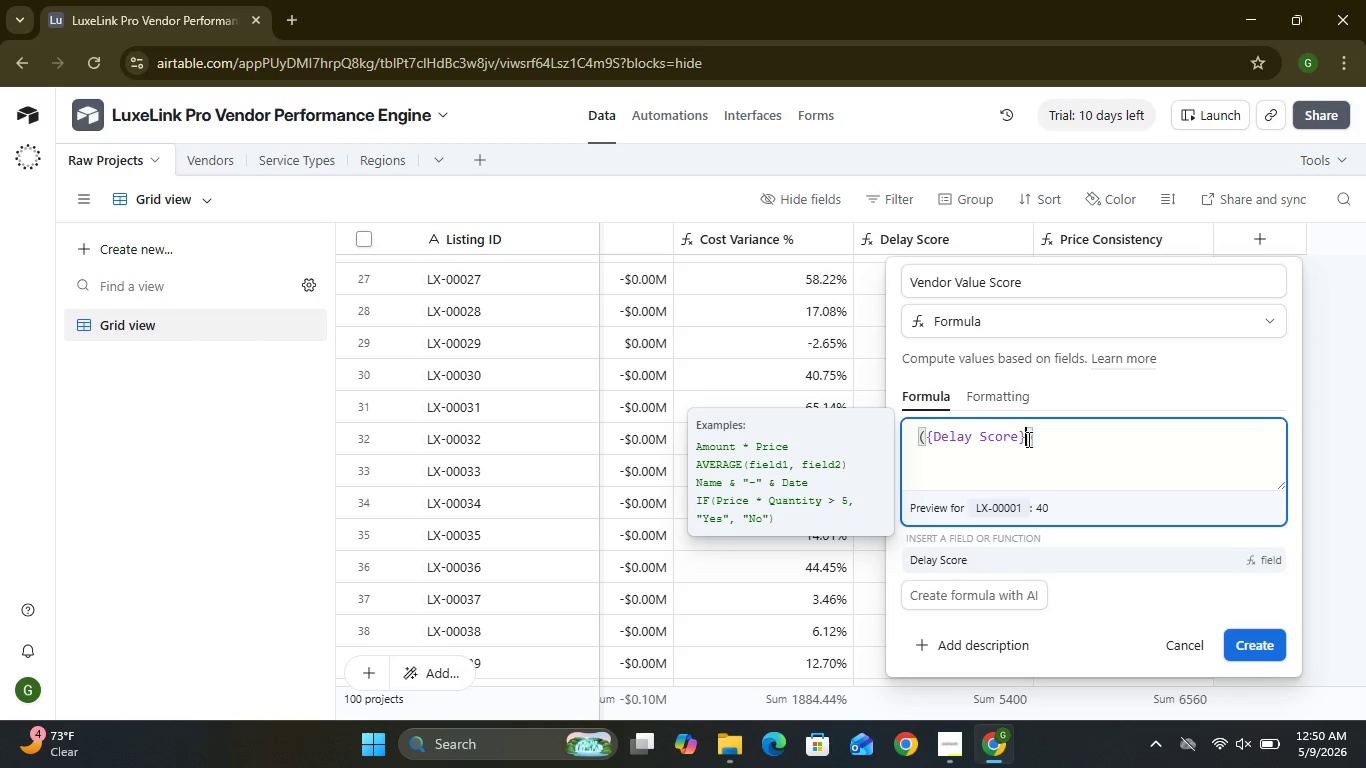 
type(*0.4))
 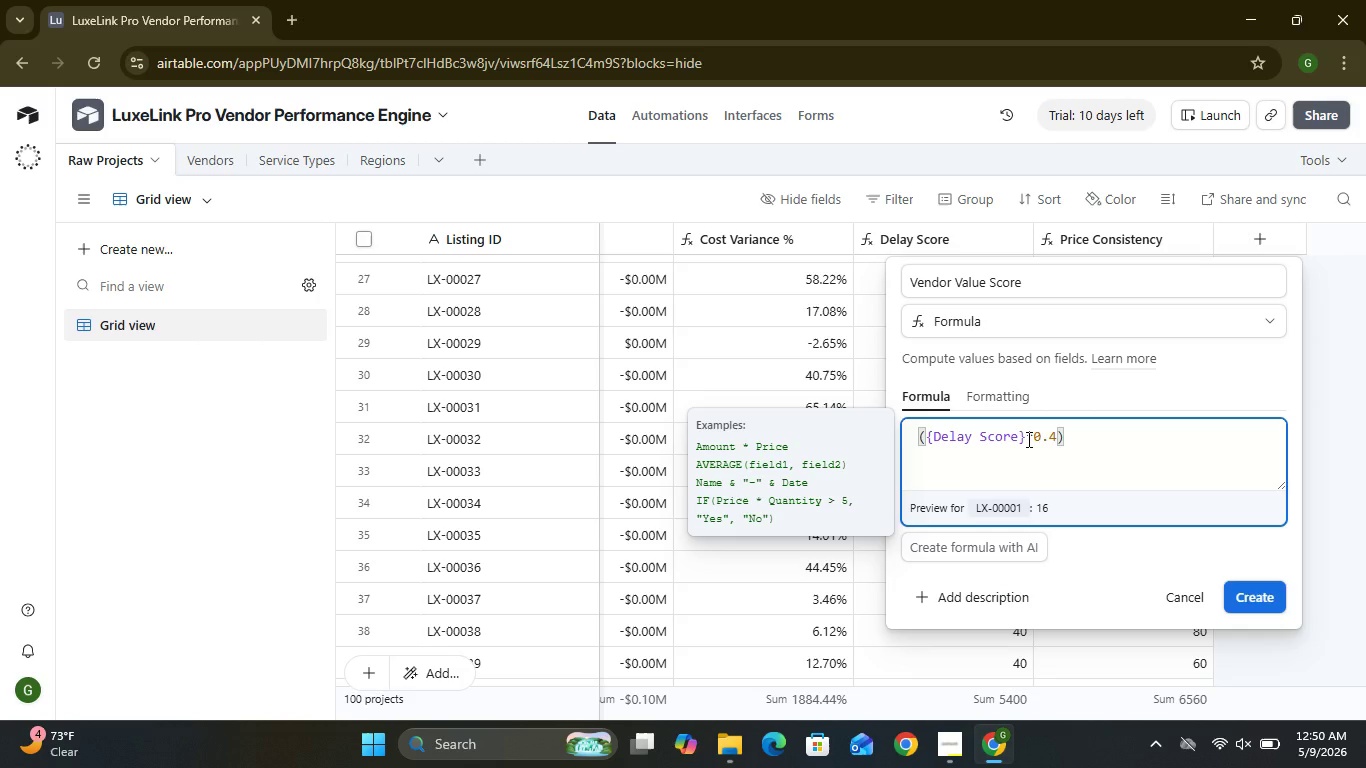 
left_click([1079, 441])
 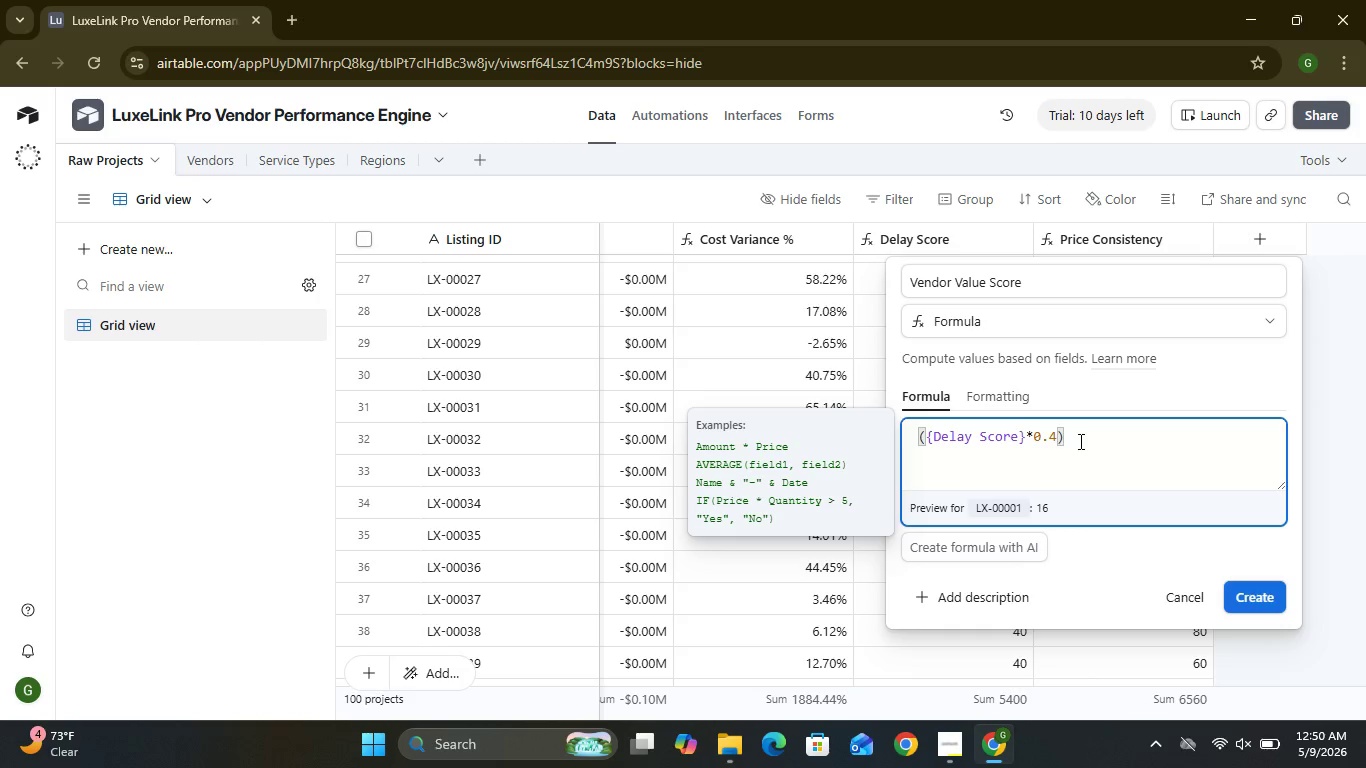 
key(Shift+Equal)
 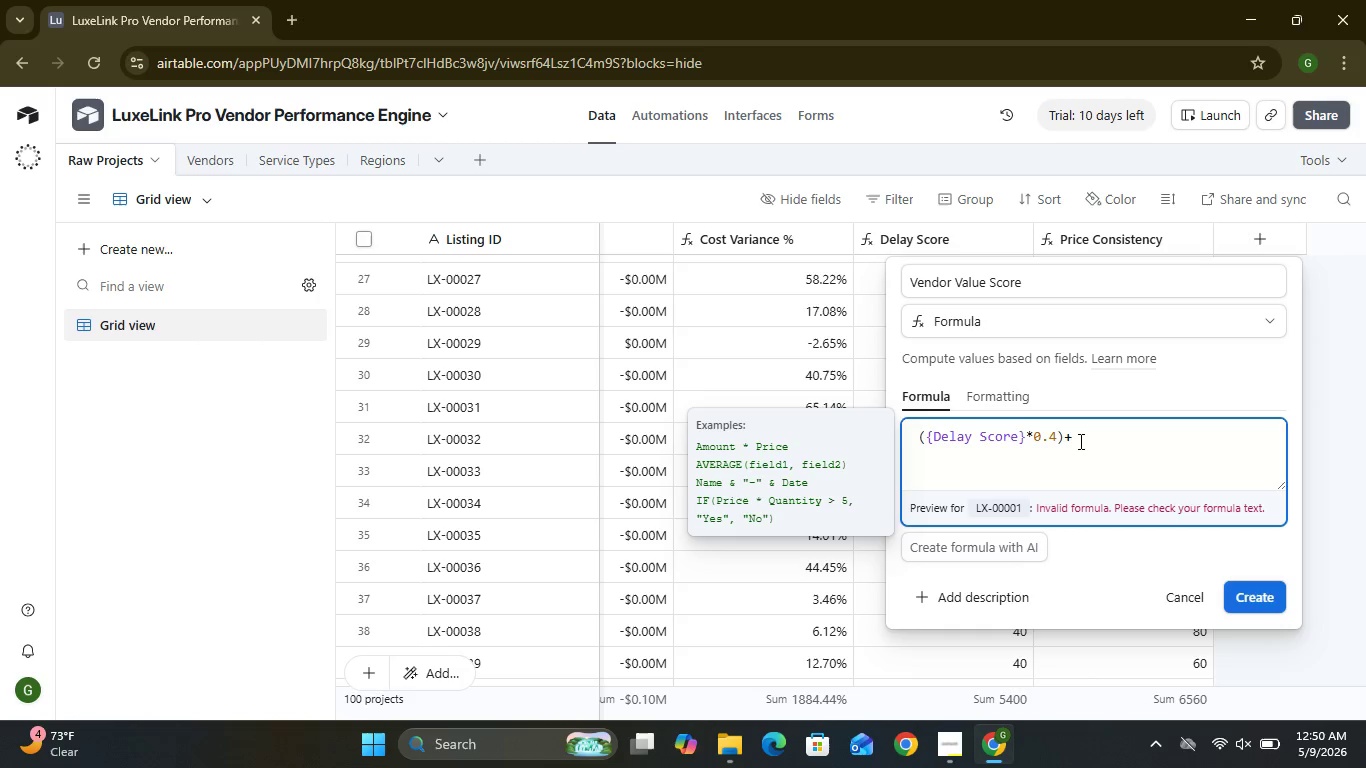 
key(Shift+9)
 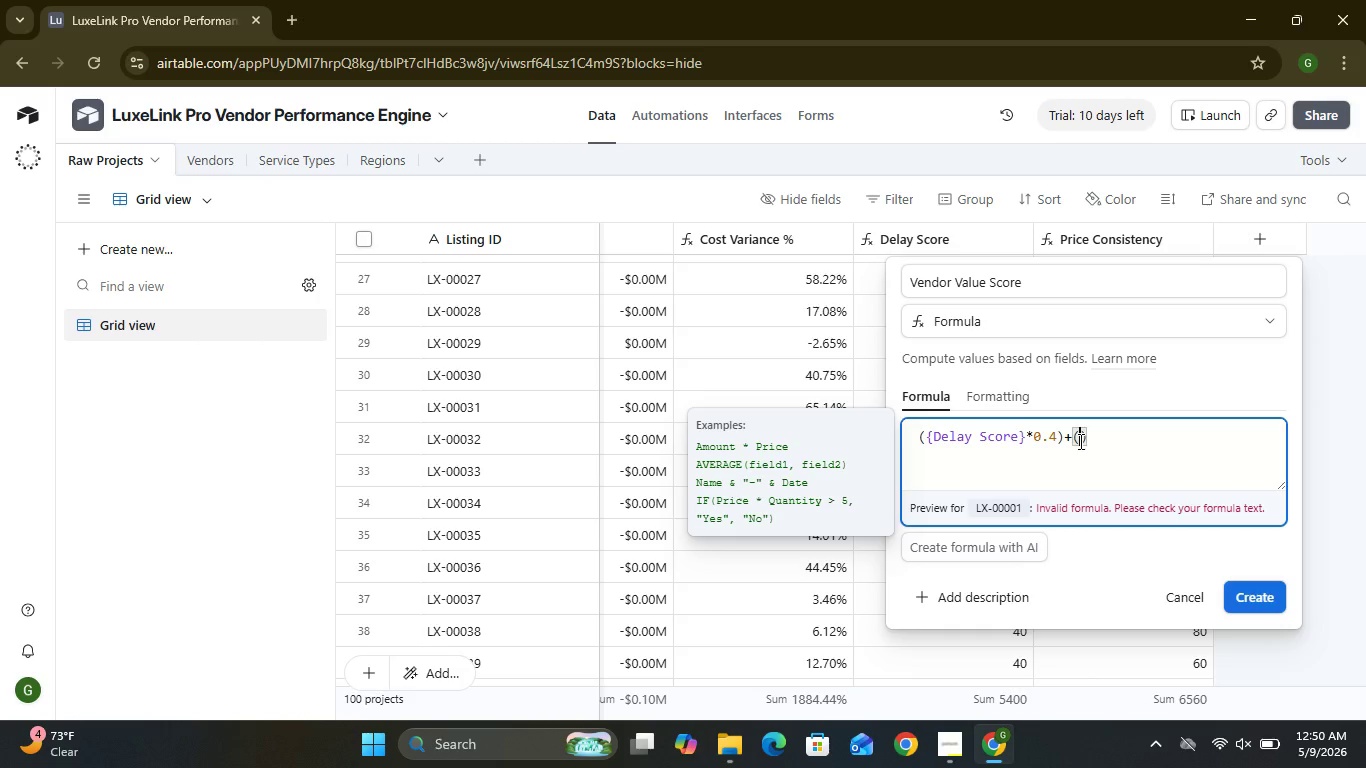 
key(Shift+BracketLeft)
 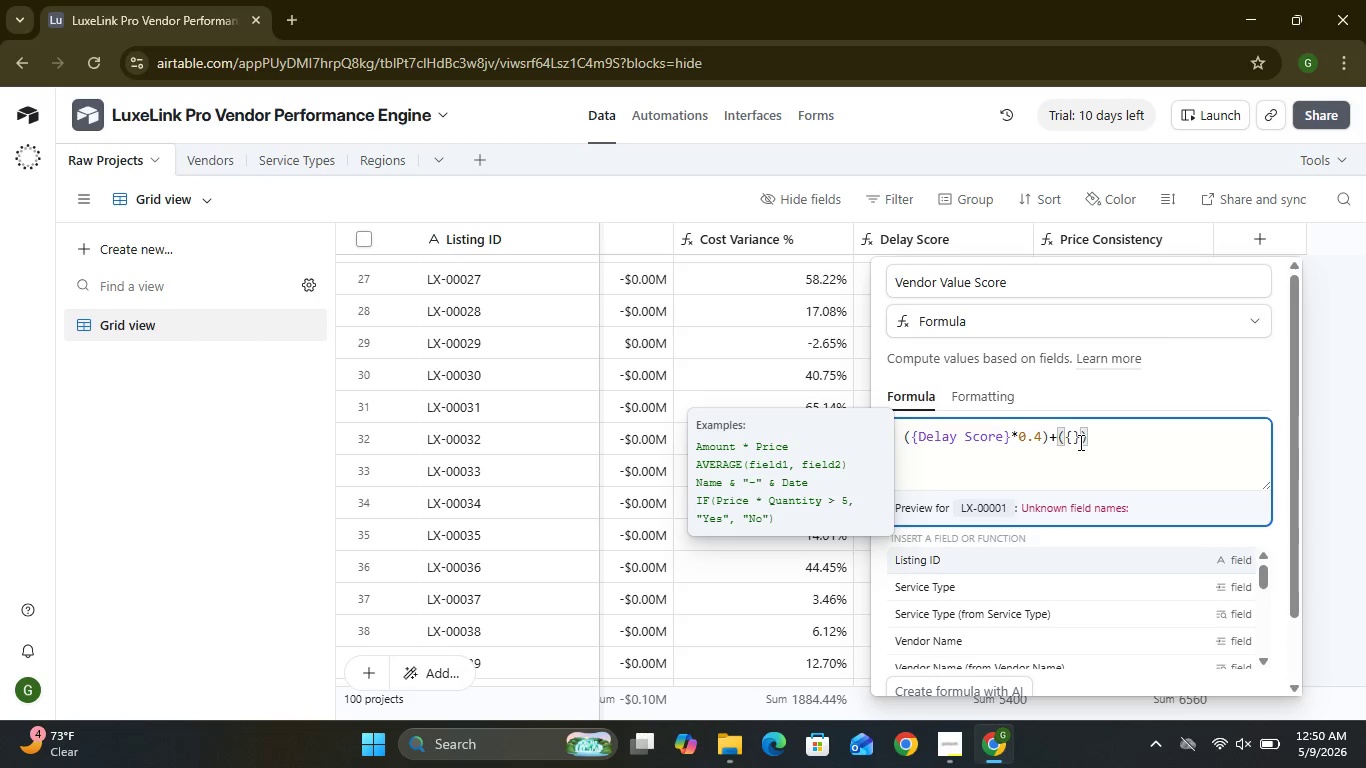 
wait(12.16)
 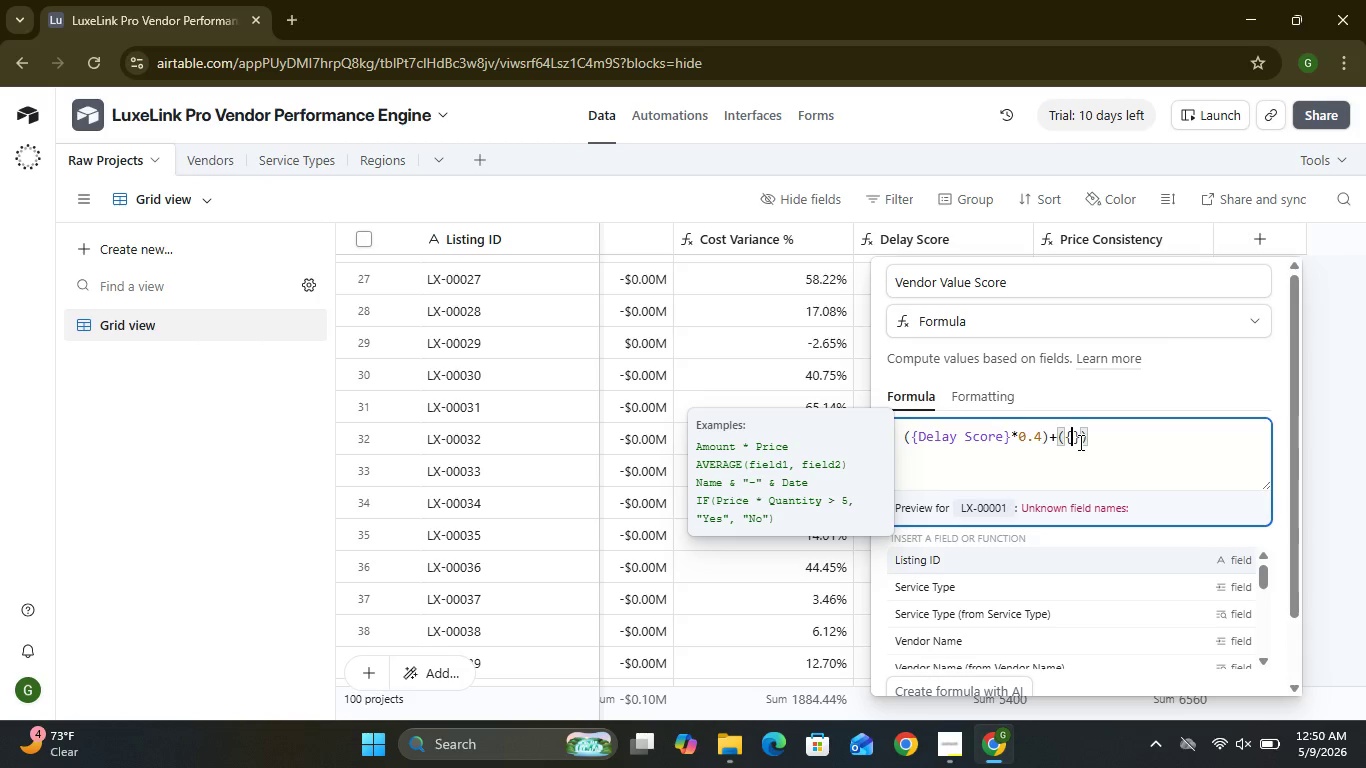 
type(Price Consistency)
 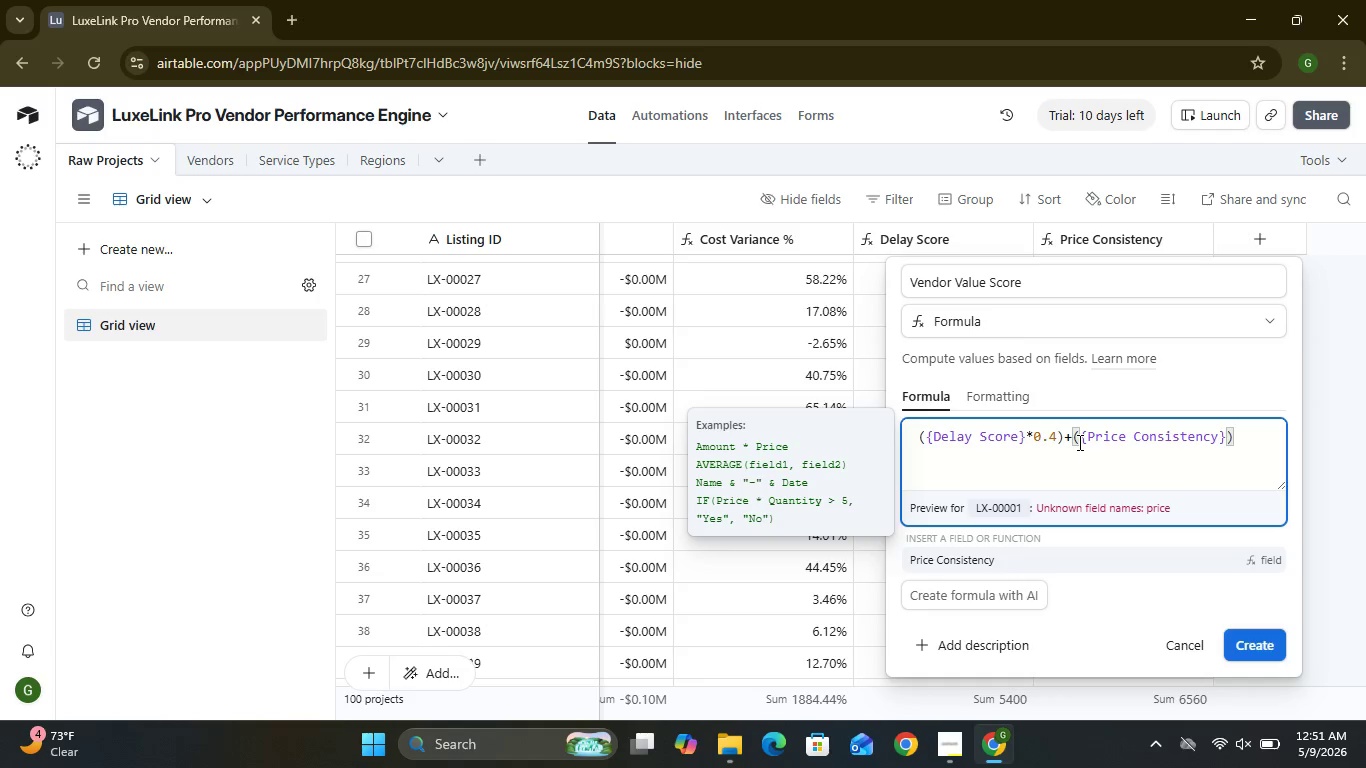 
wait(6.11)
 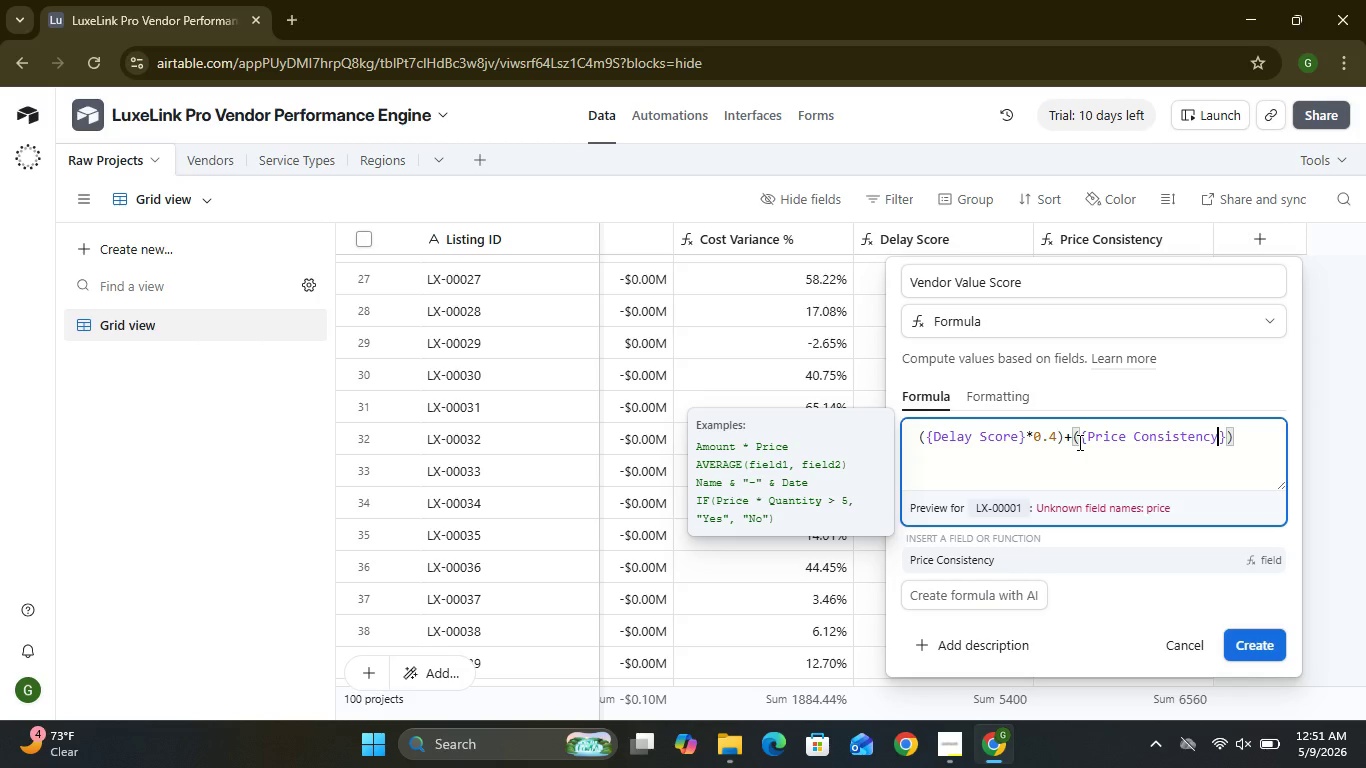 
left_click([1222, 435])
 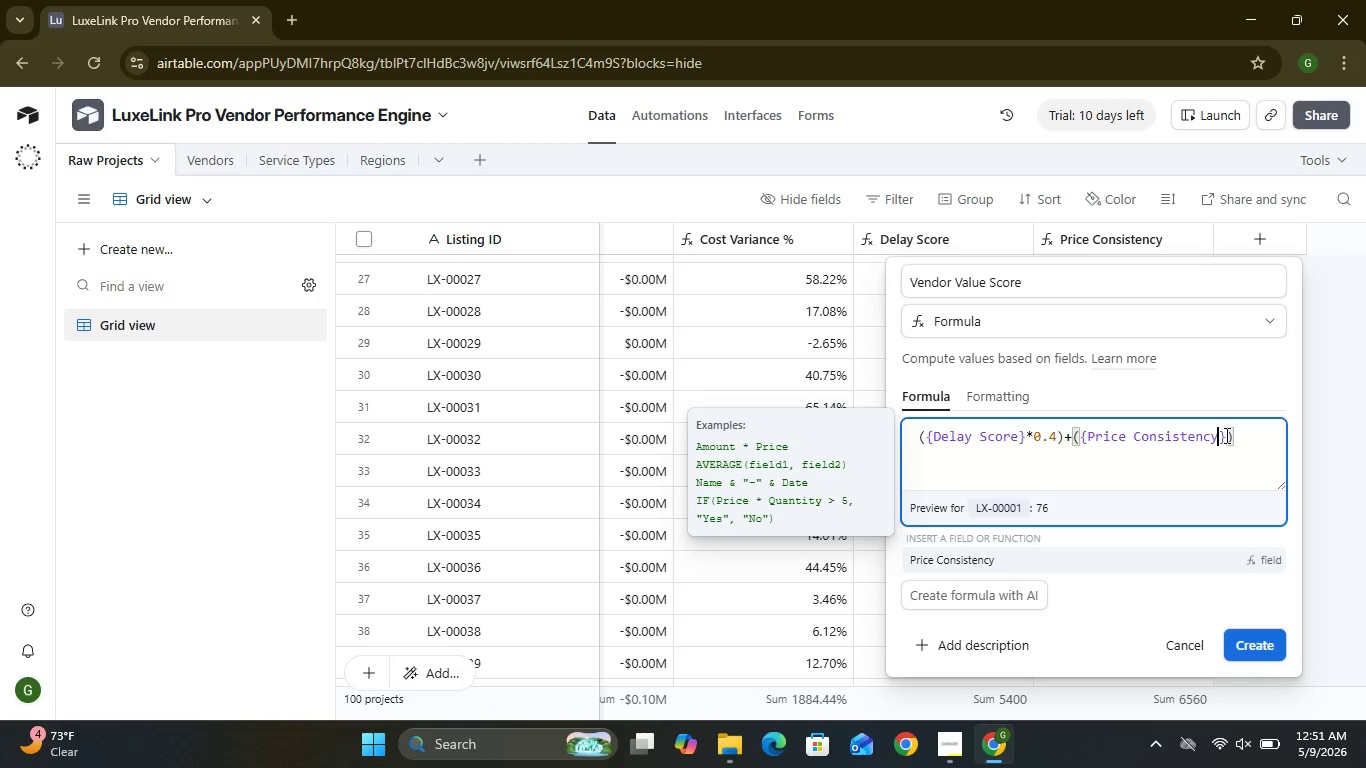 
left_click([1225, 435])
 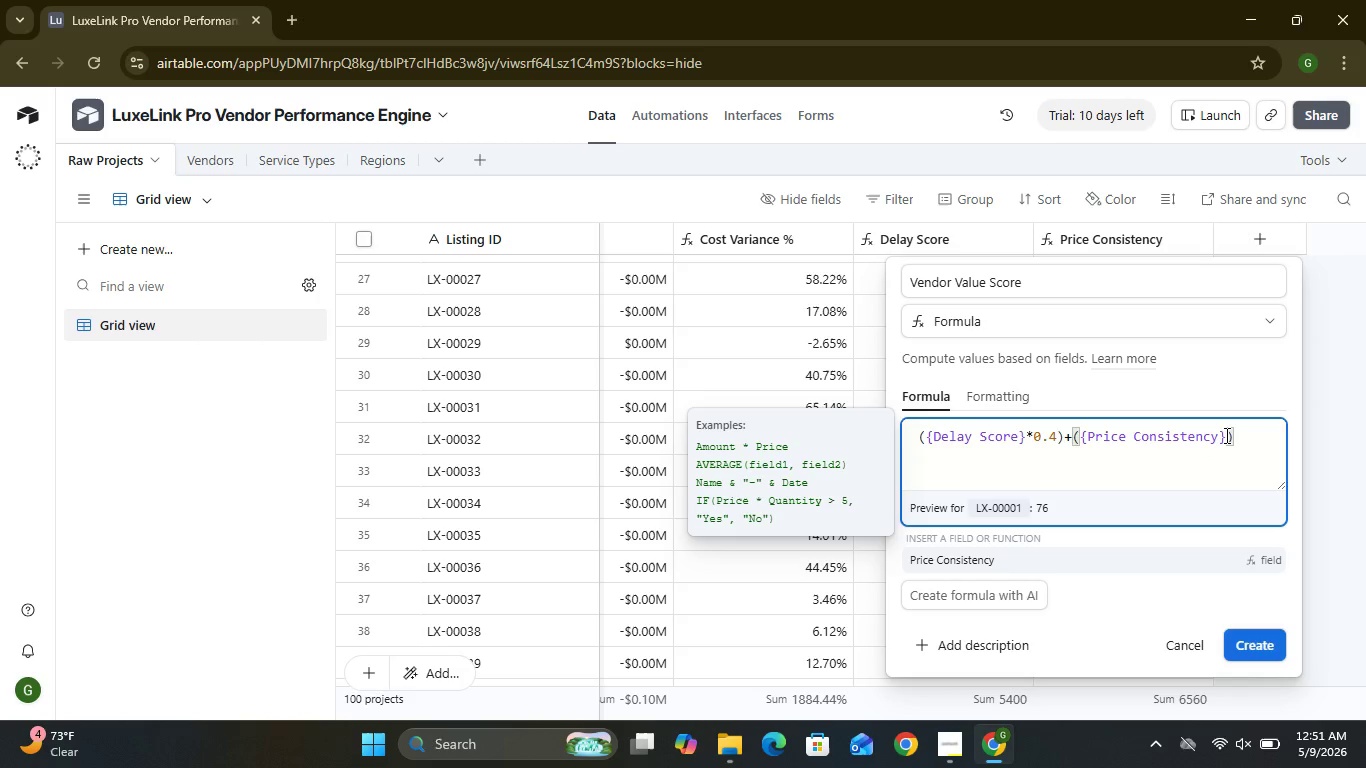 
key(Shift+8)
 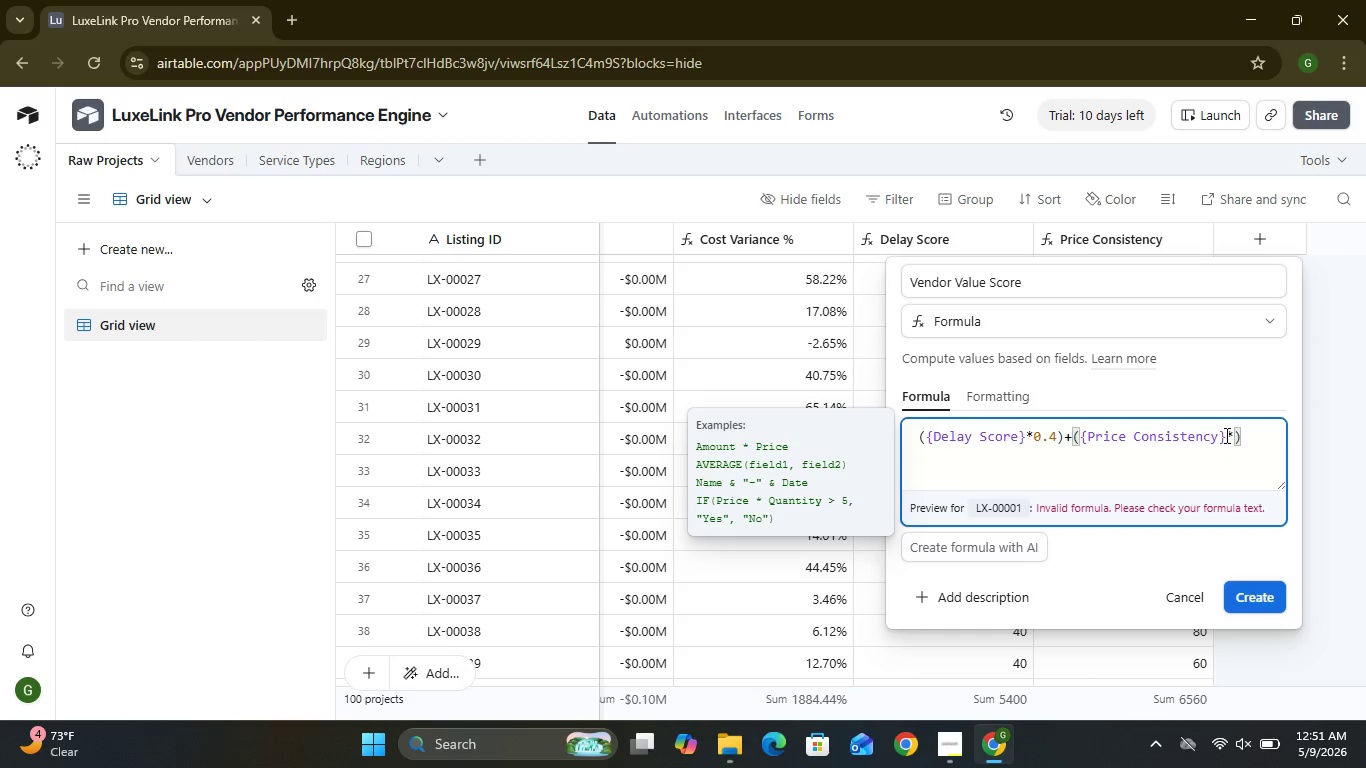 
key(0)
 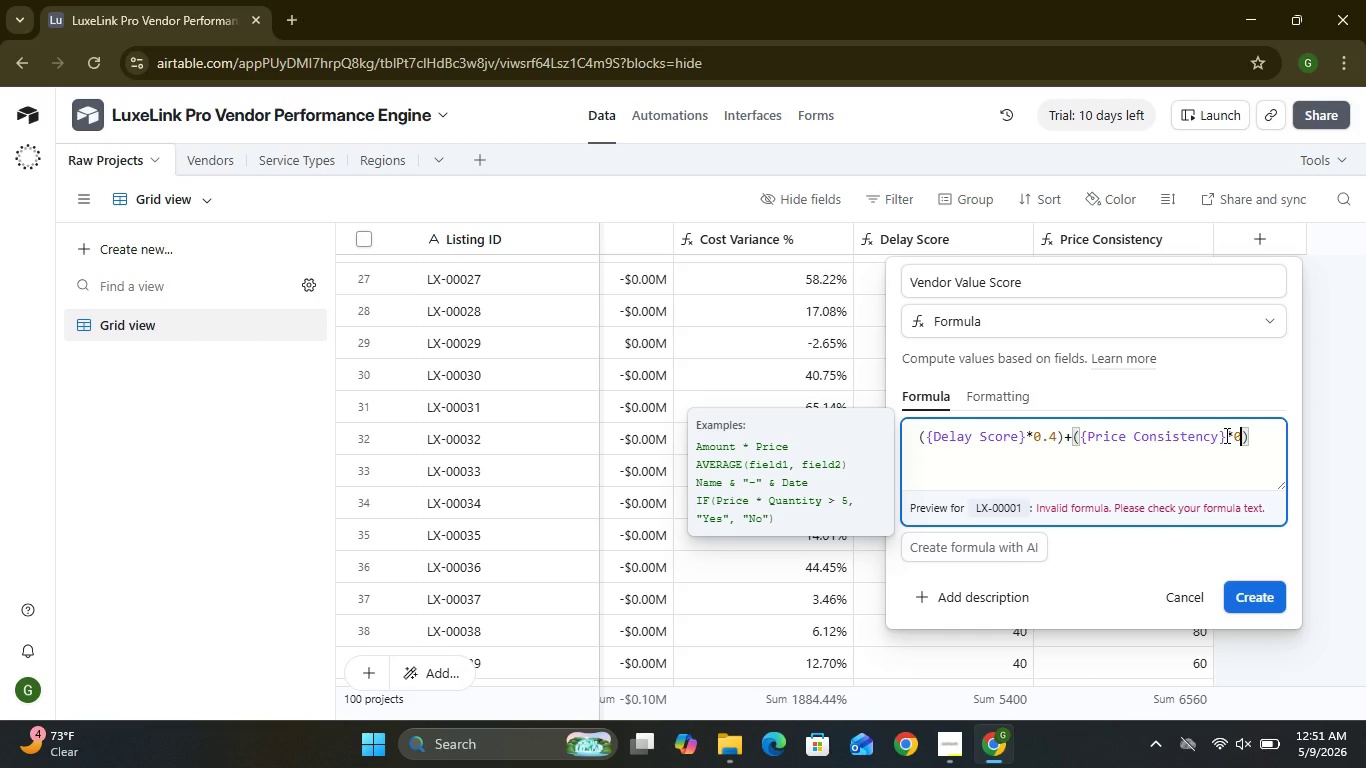 
key(Period)
 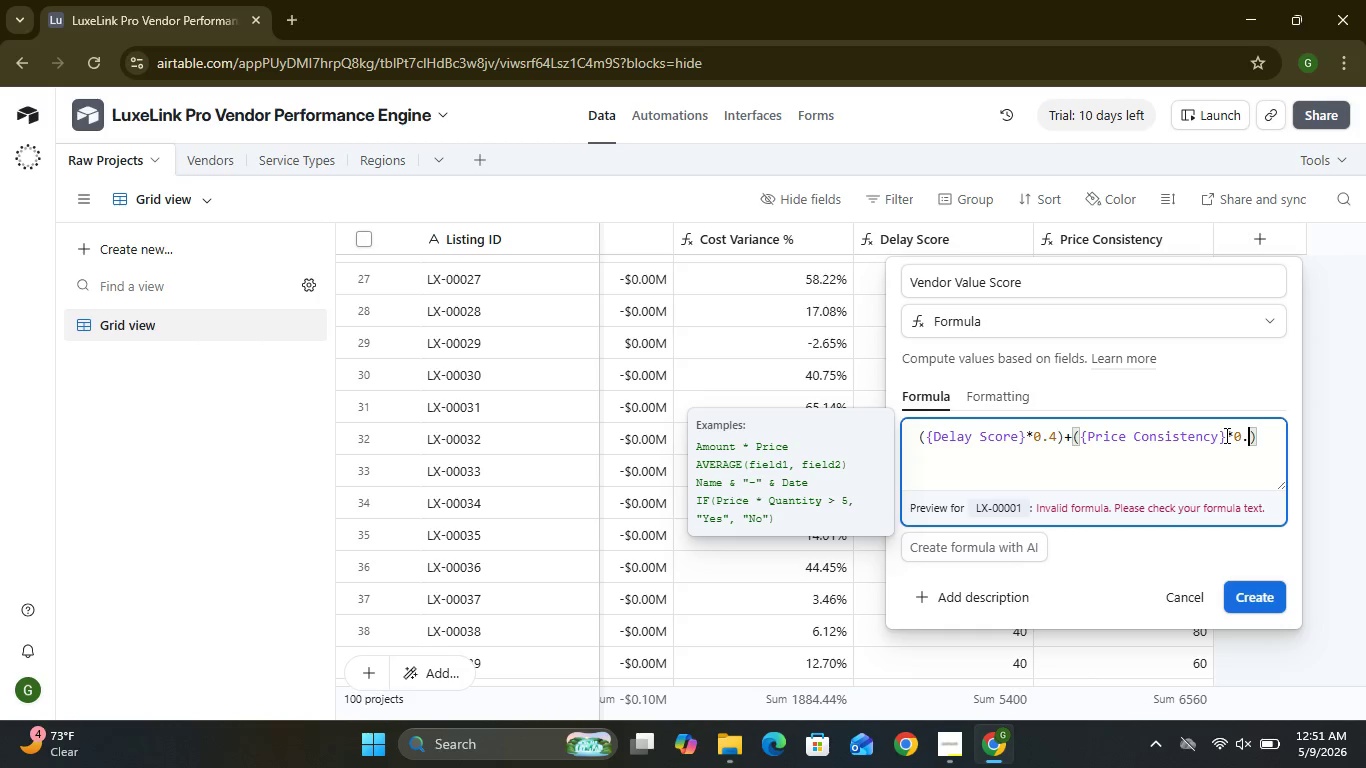 
key(6)
 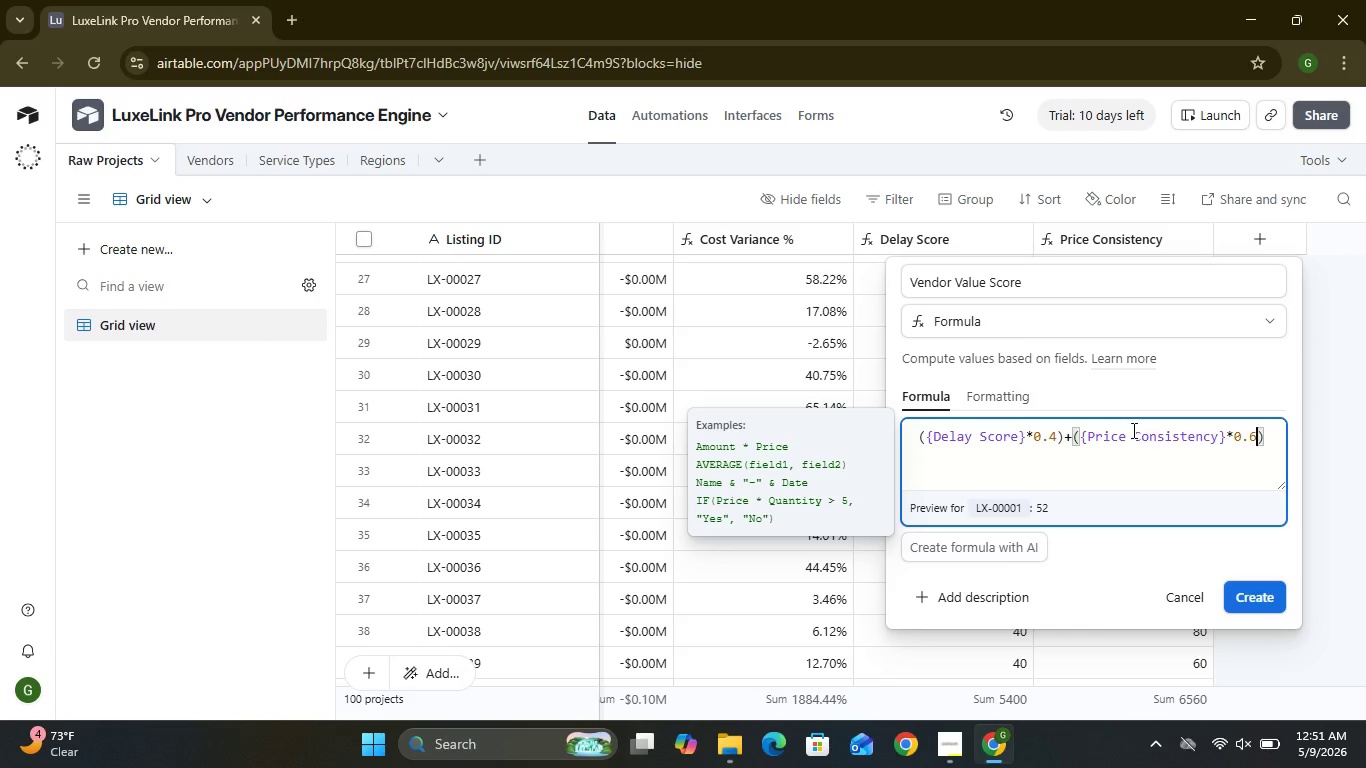 
wait(10.88)
 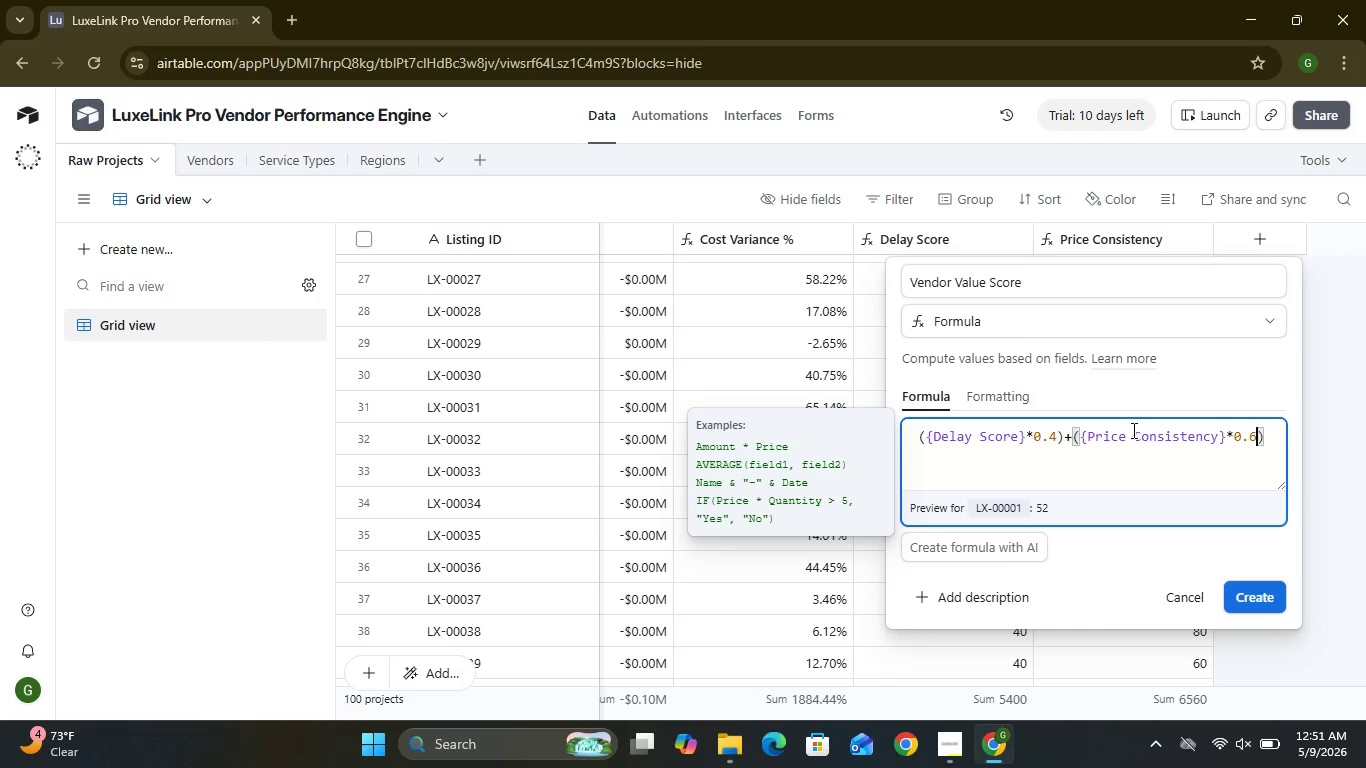 
left_click([1017, 402])
 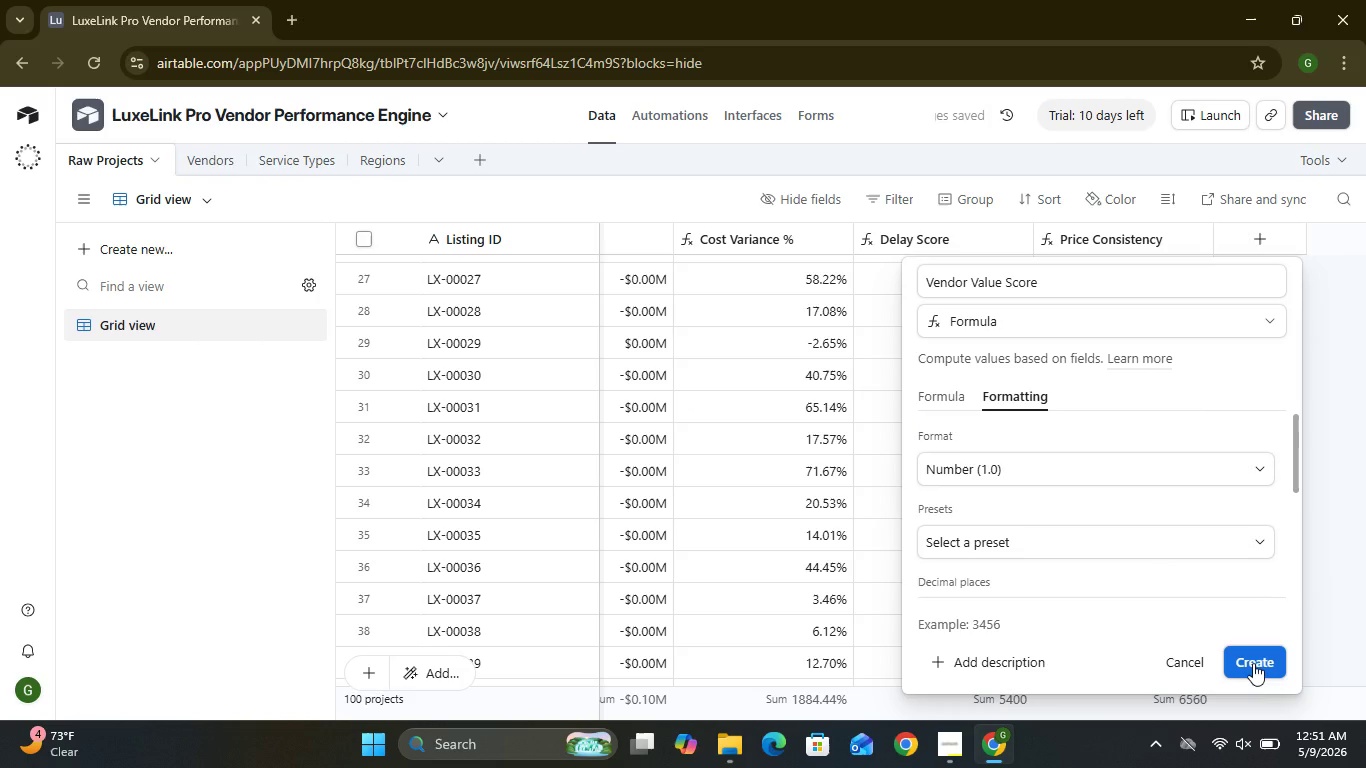 
wait(8.17)
 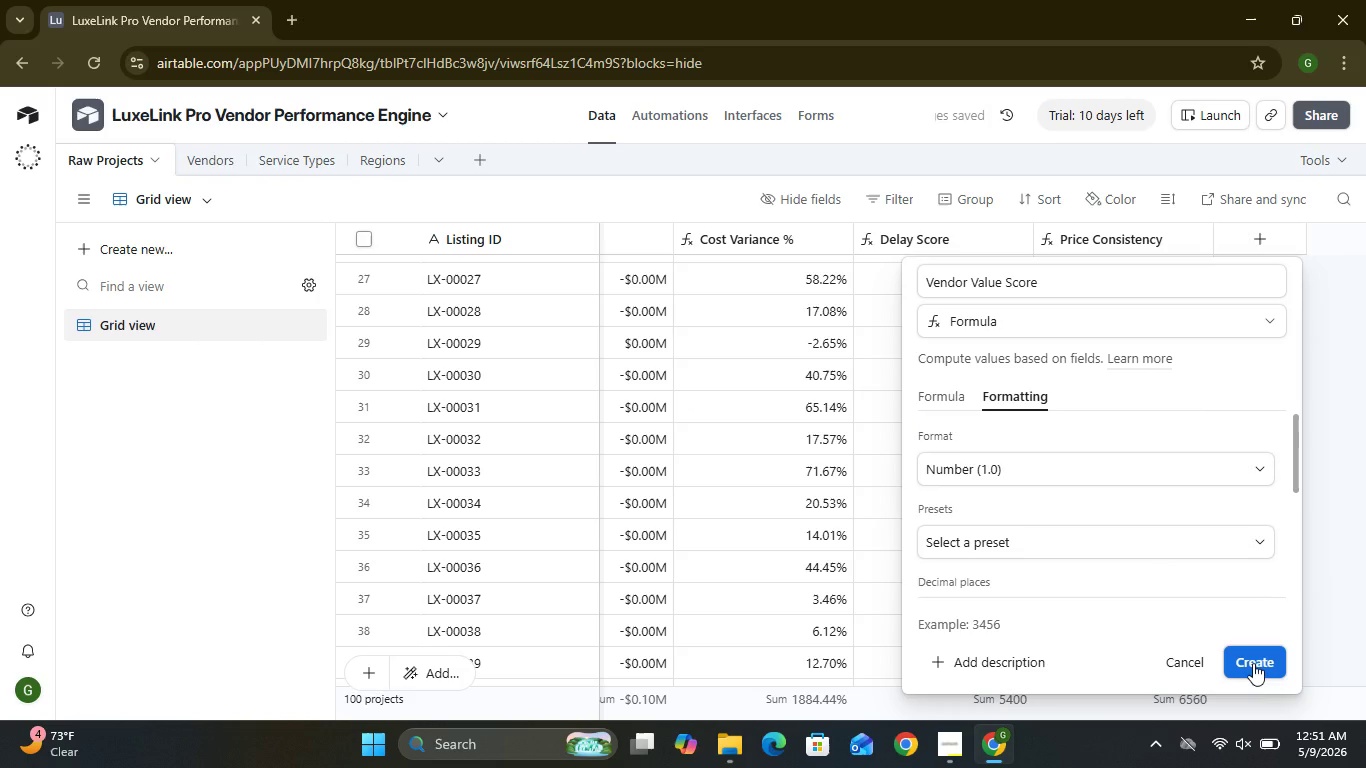 
left_click([1047, 552])